 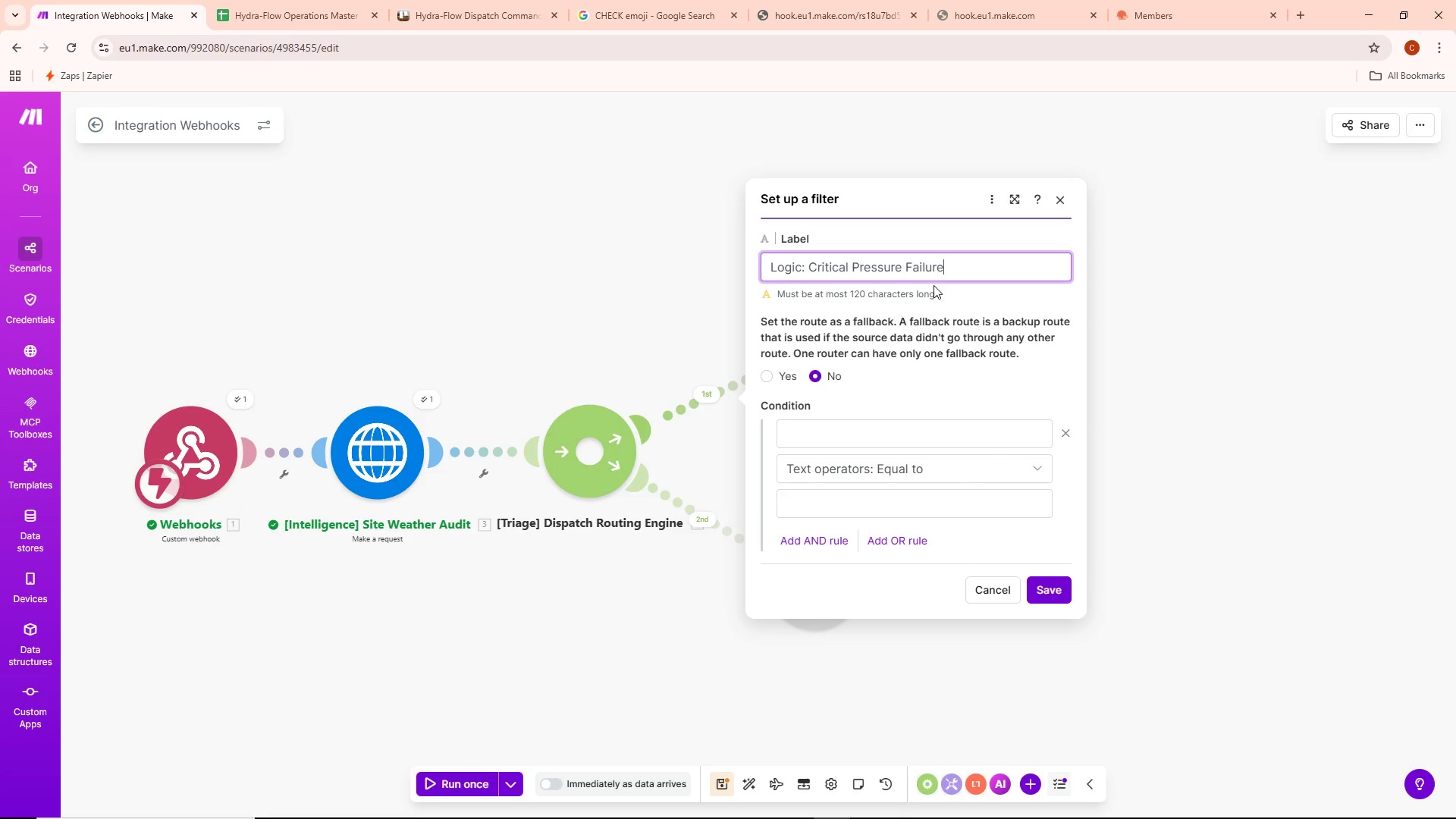 
left_click([909, 441])
 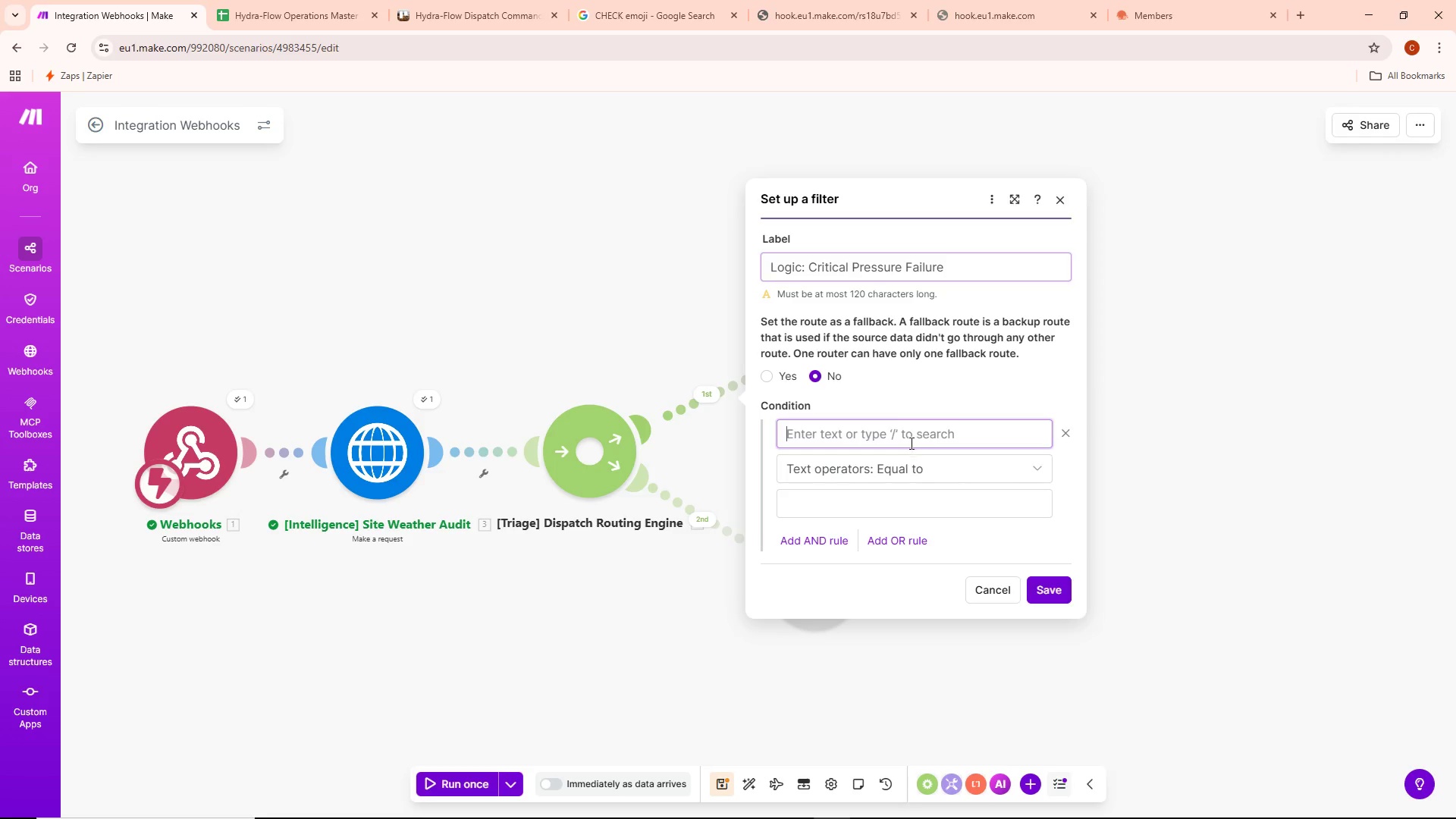 
mouse_move([940, 453])
 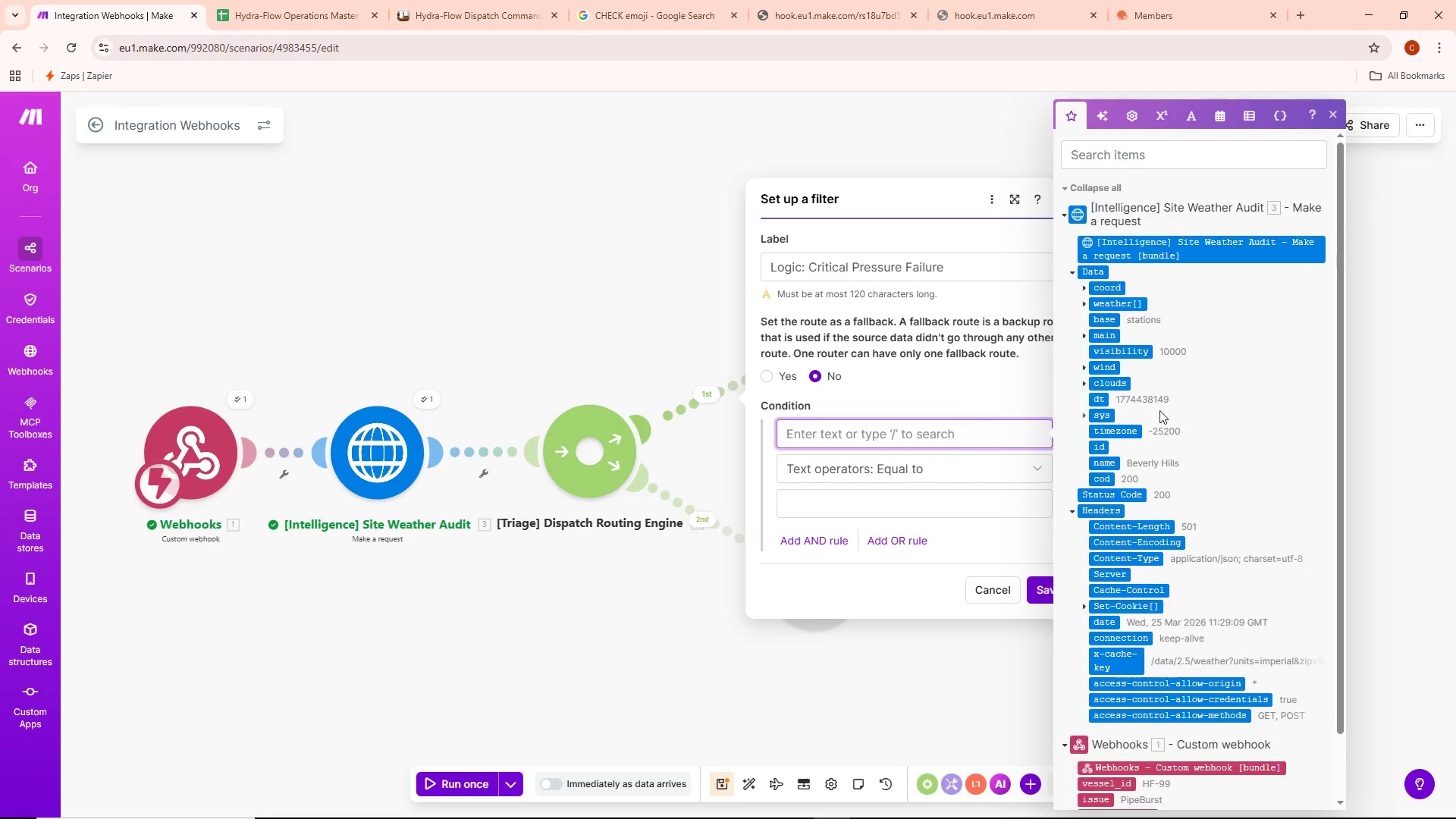 
scroll: coordinate [1178, 435], scroll_direction: down, amount: 7.0
 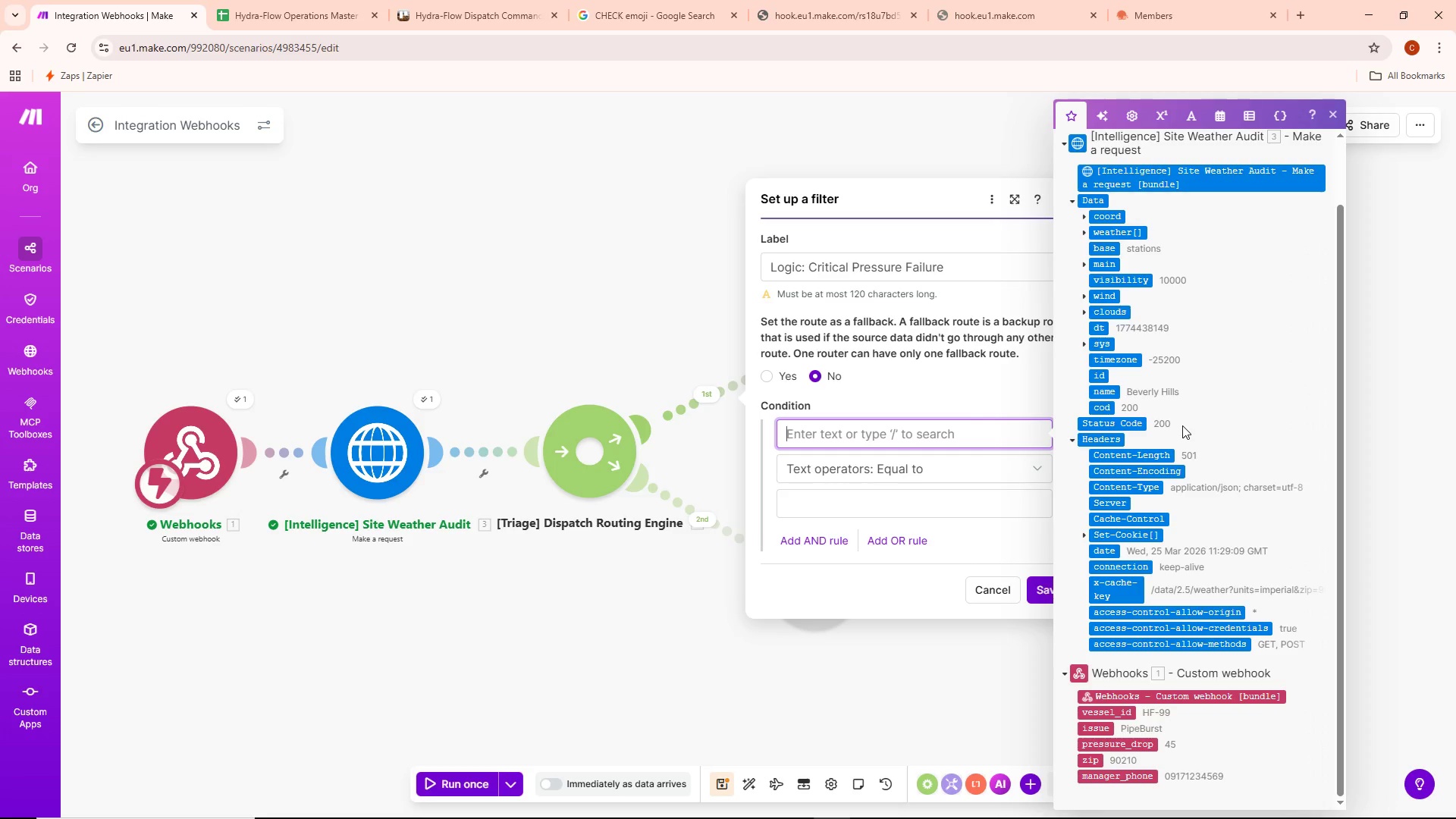 
wait(16.62)
 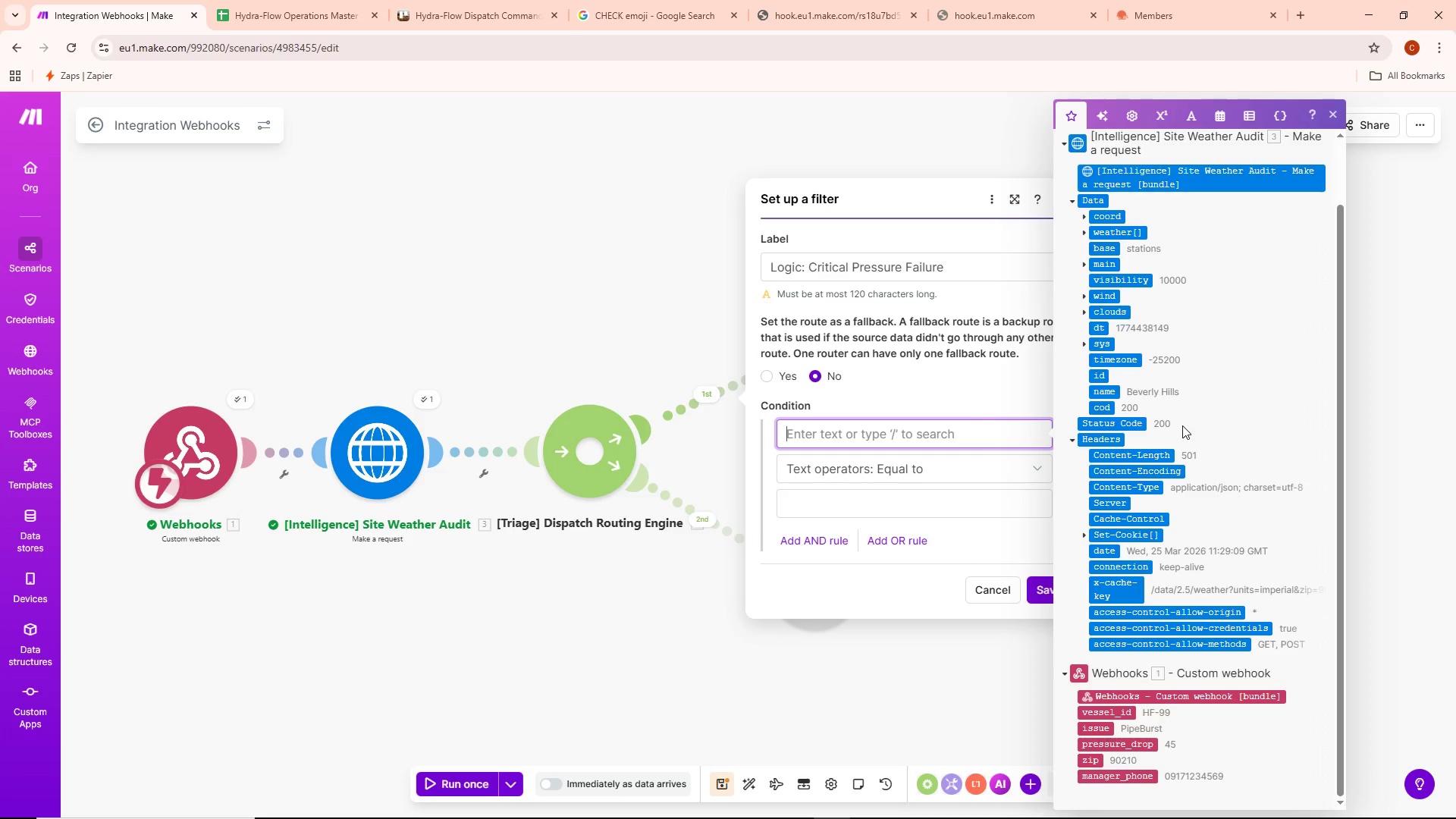 
mouse_move([1167, 554])
 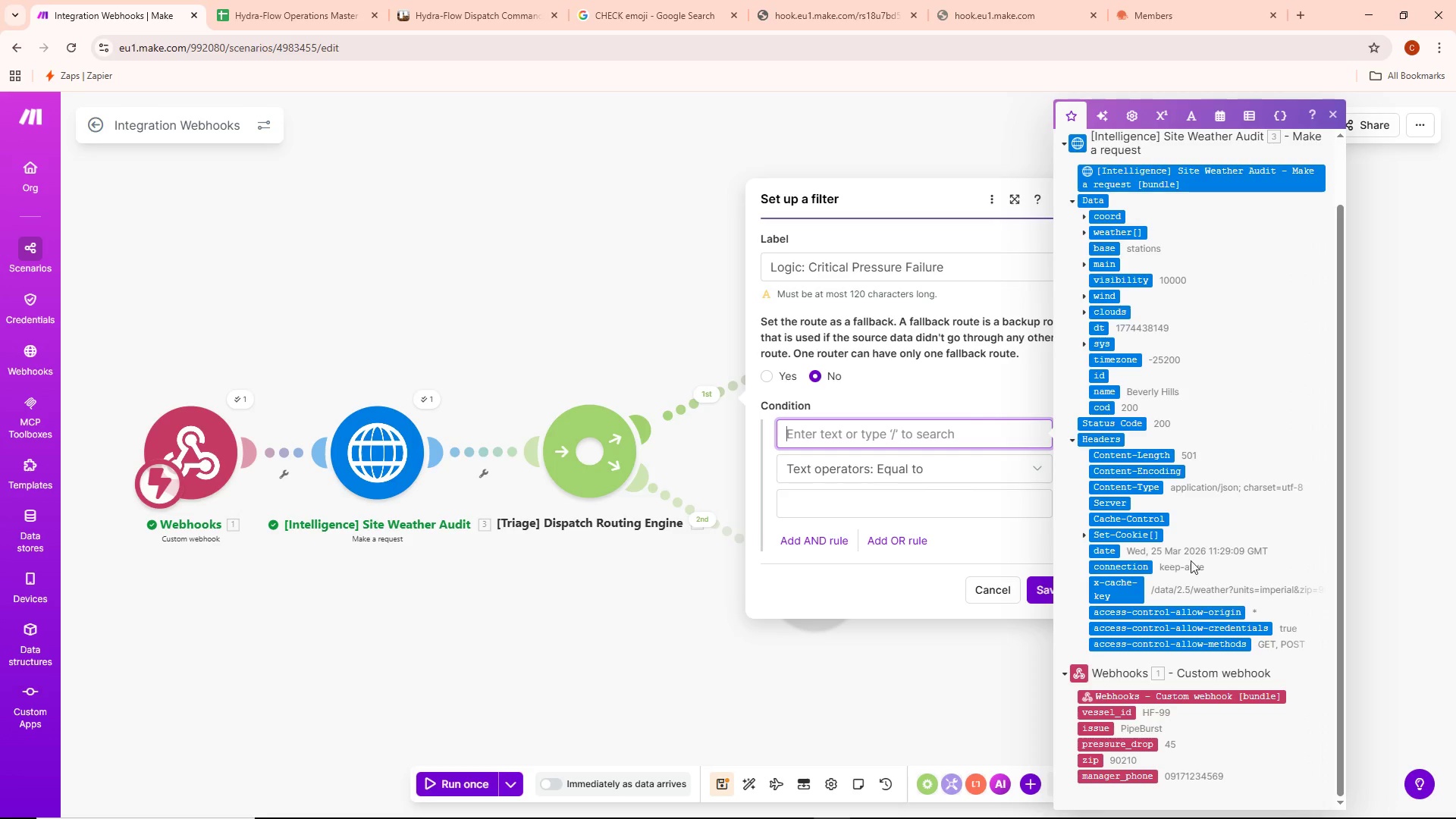 
scroll: coordinate [1195, 554], scroll_direction: down, amount: 3.0
 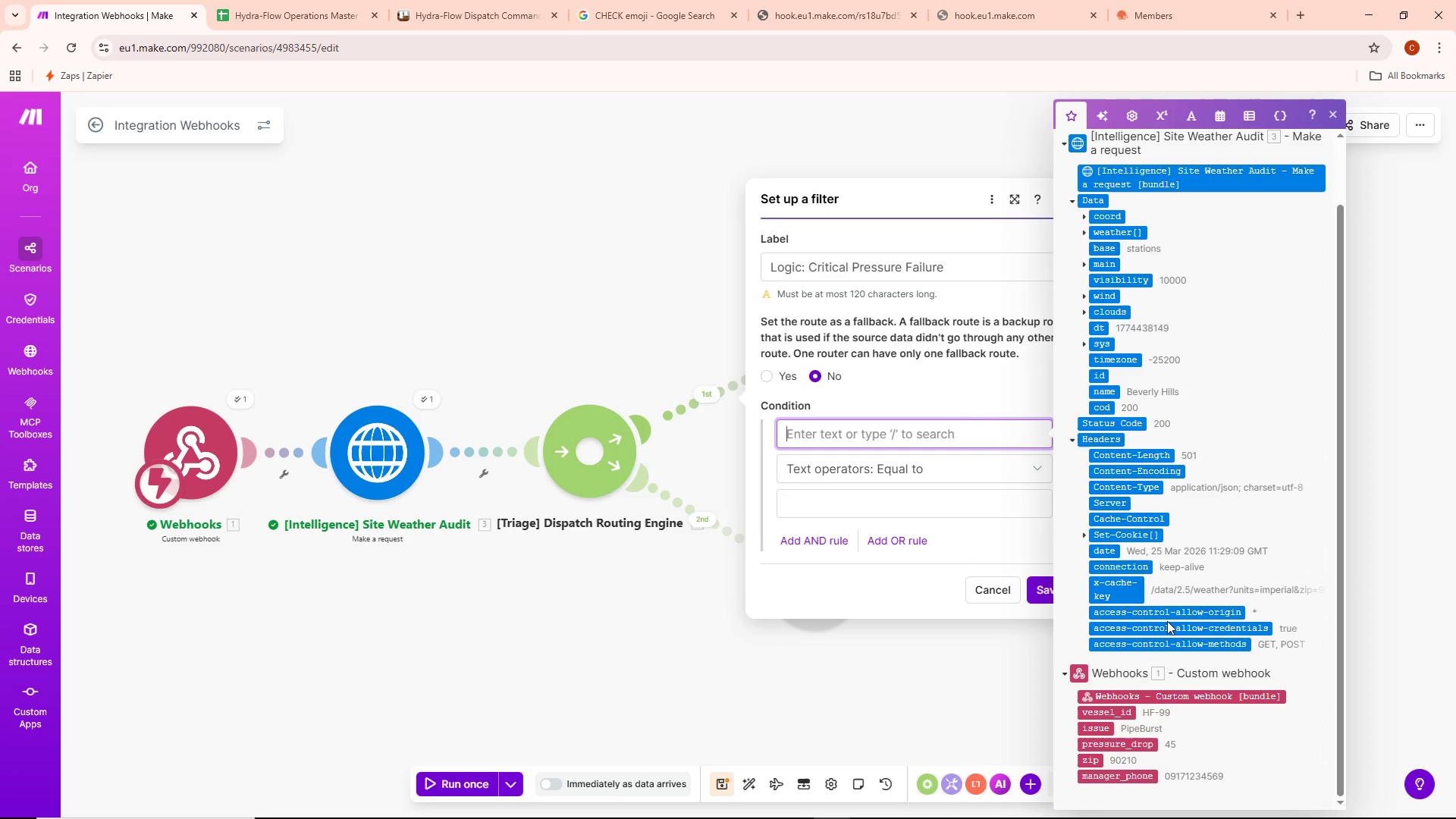 
left_click([1126, 745])
 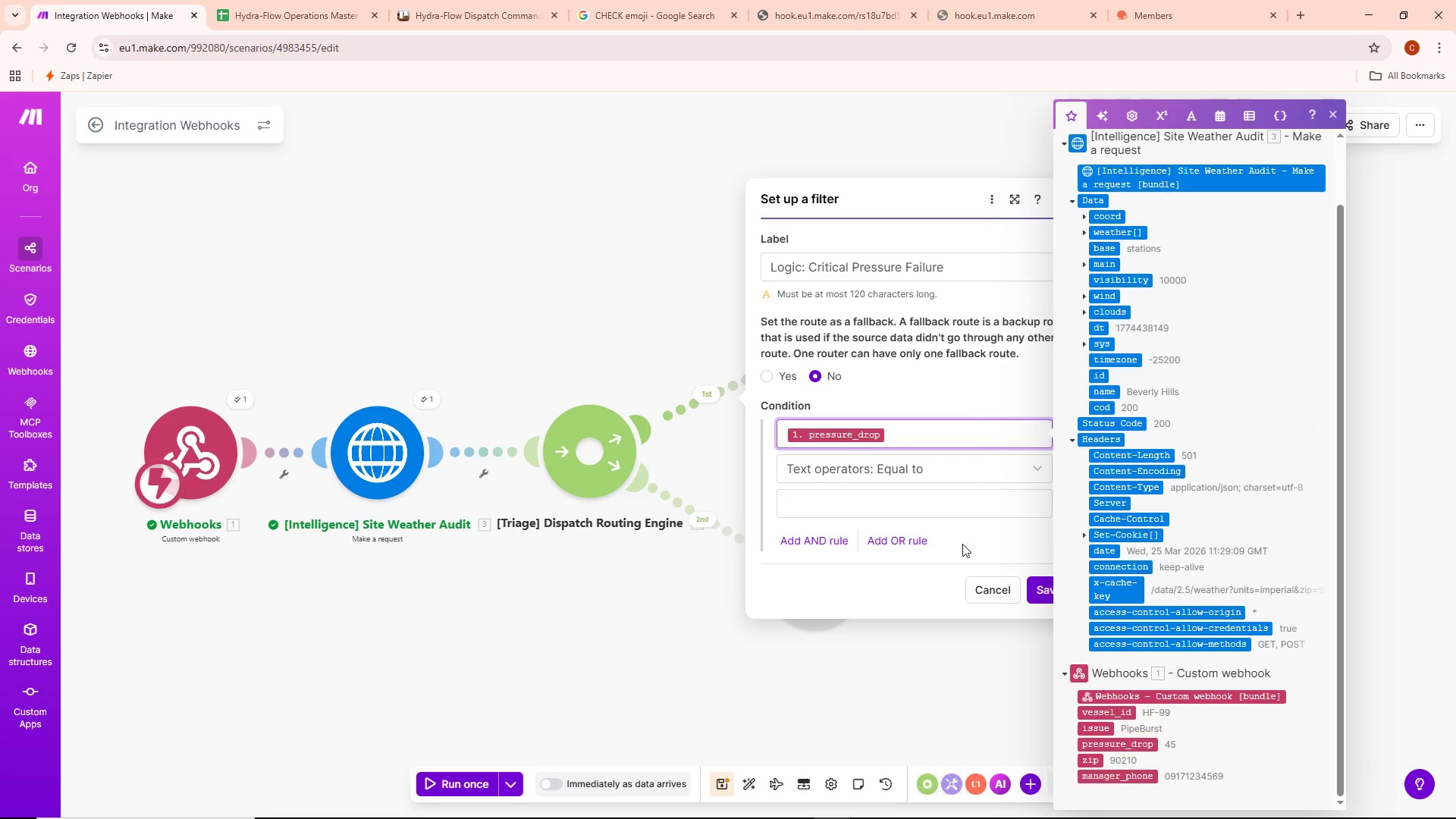 
scroll: coordinate [1215, 397], scroll_direction: up, amount: 7.0
 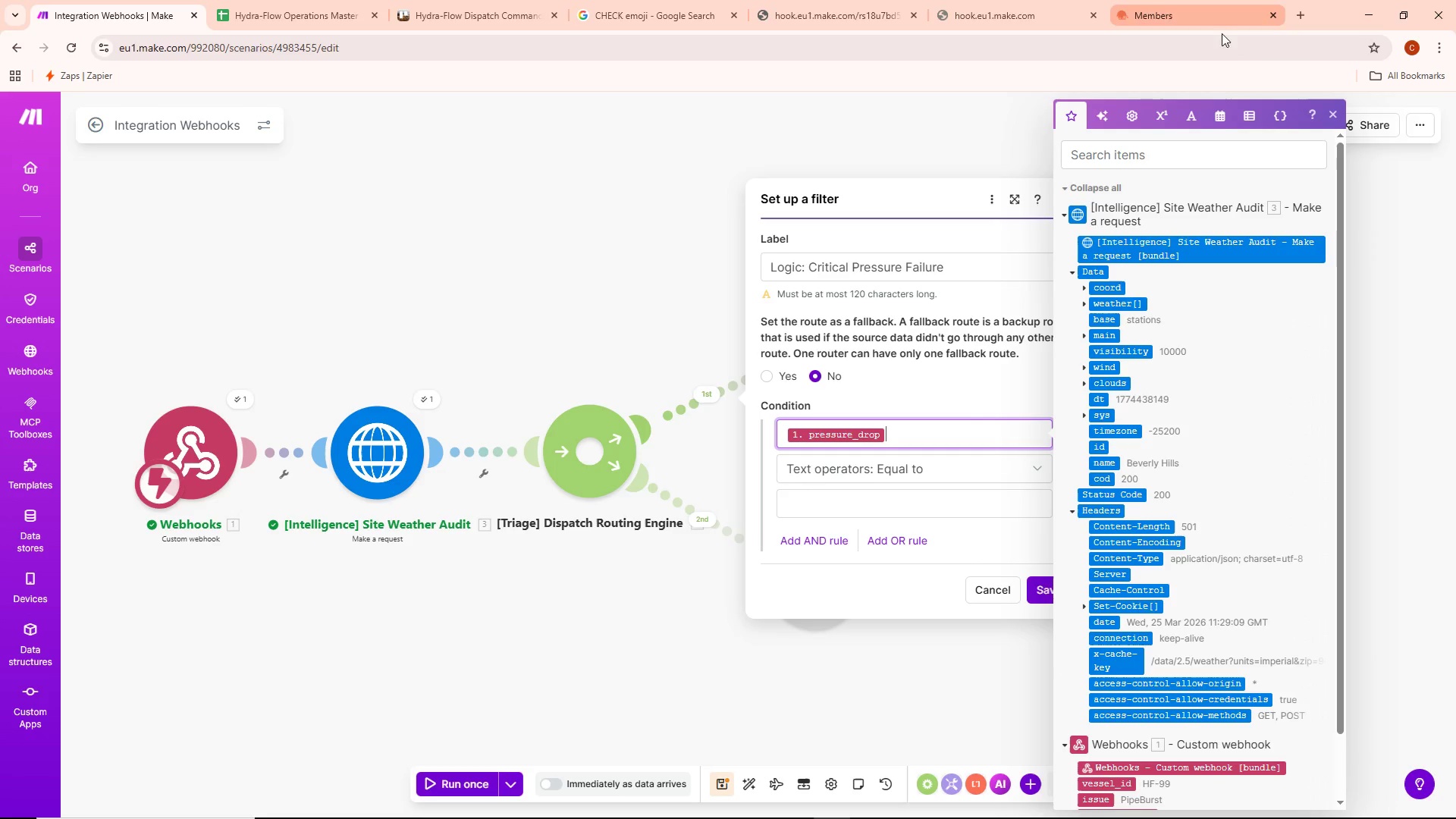 
left_click([1222, 115])
 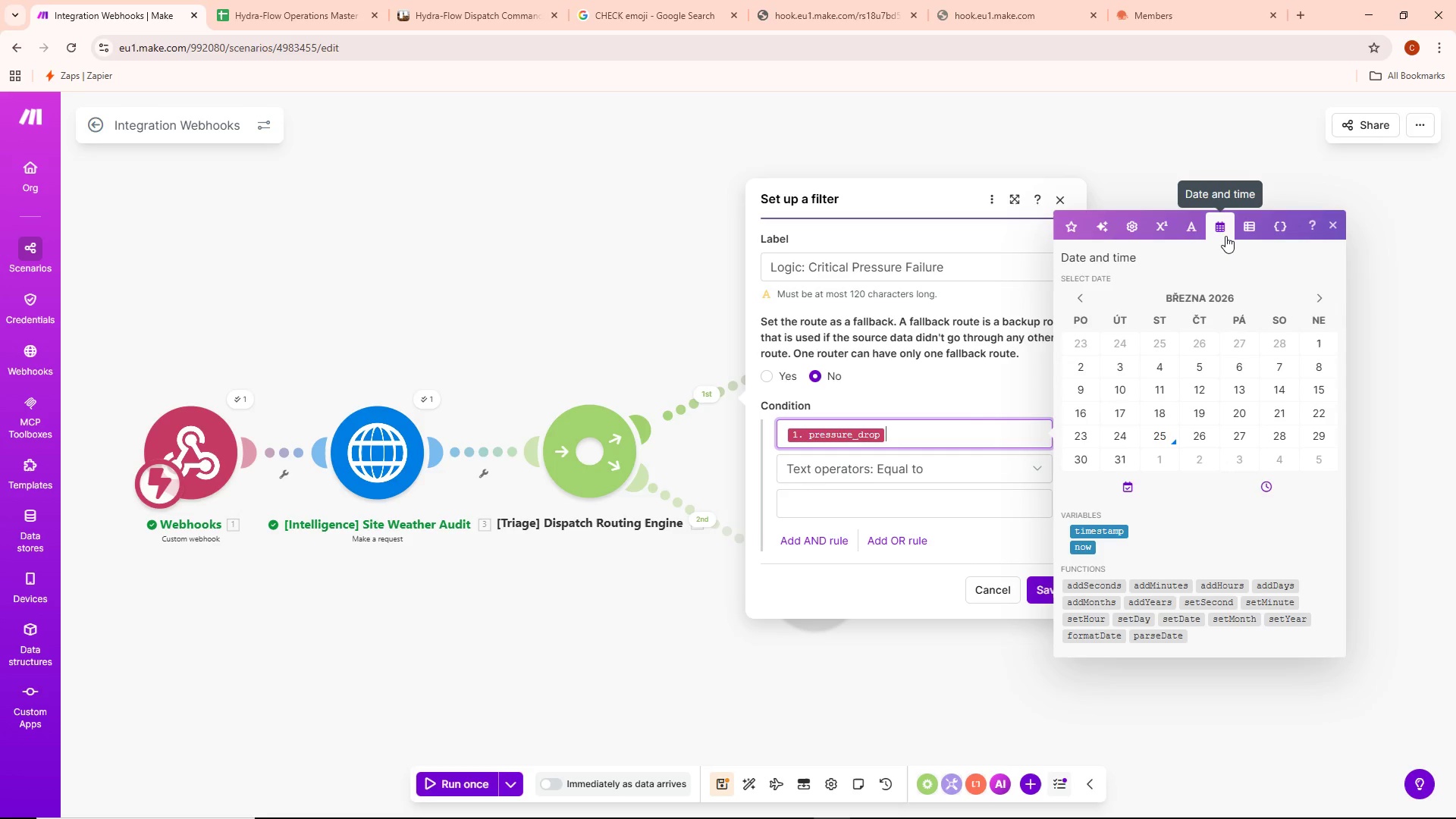 
wait(26.72)
 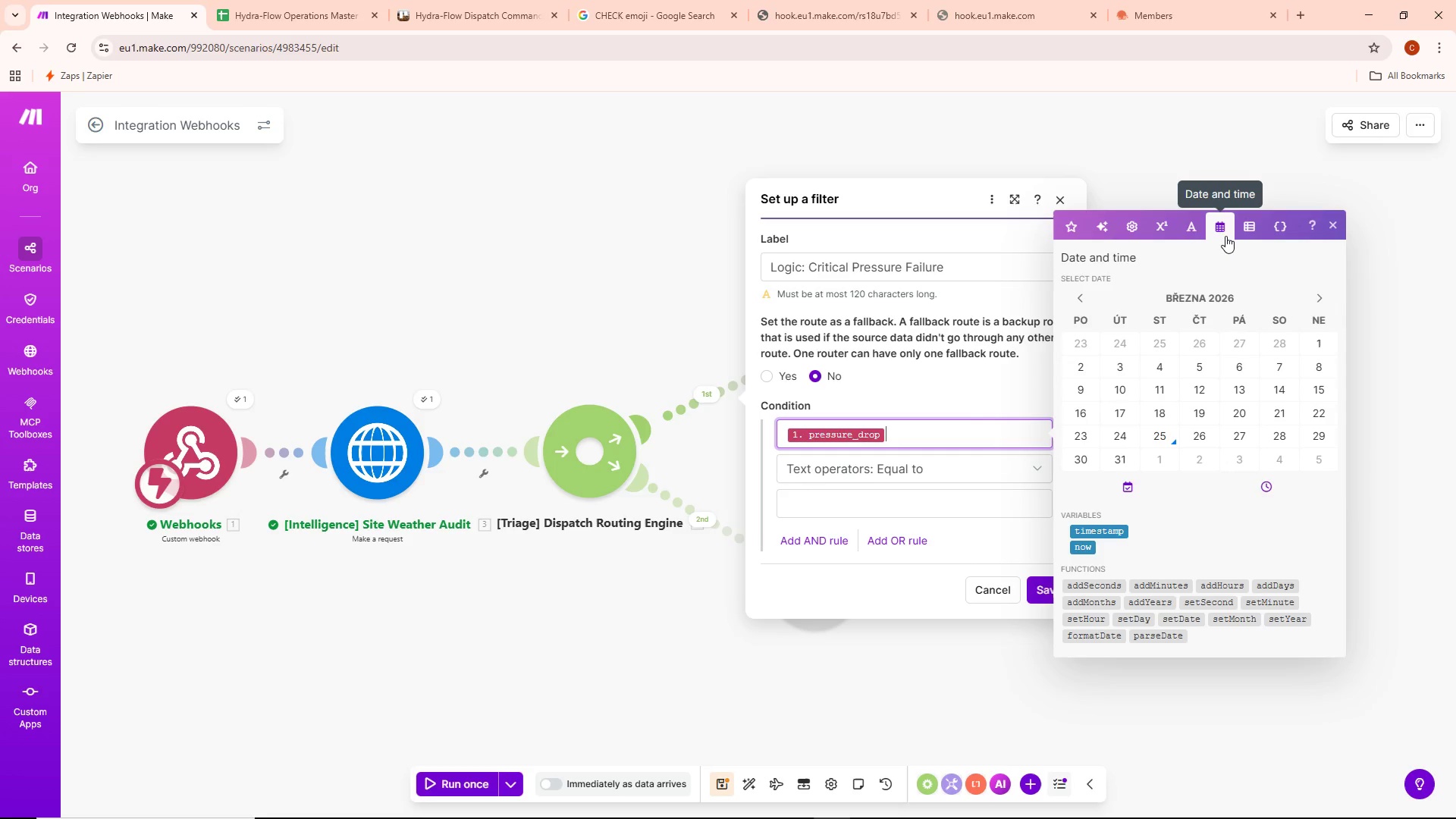 
scroll: coordinate [918, 697], scroll_direction: down, amount: 8.0
 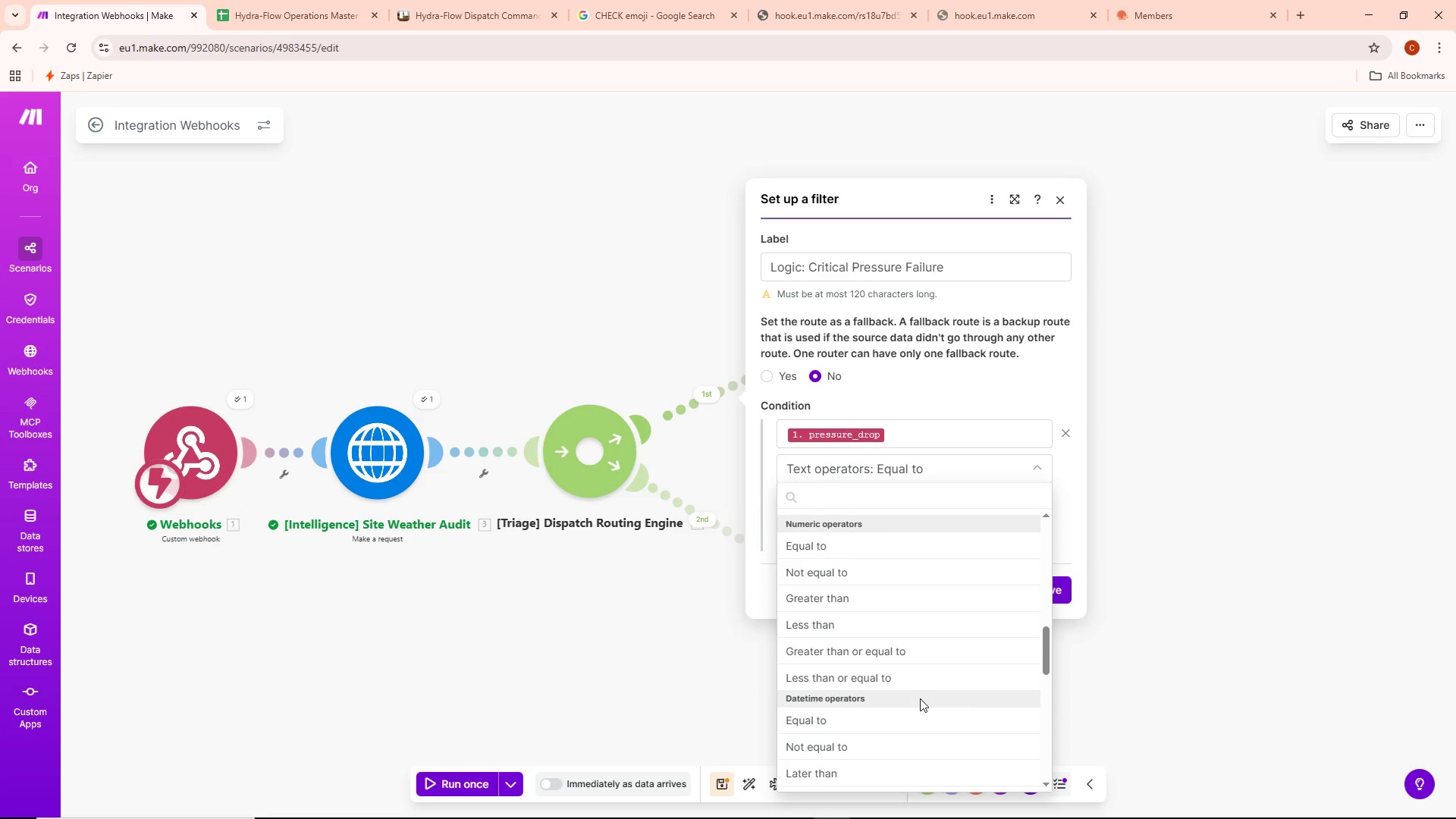 
wait(7.81)
 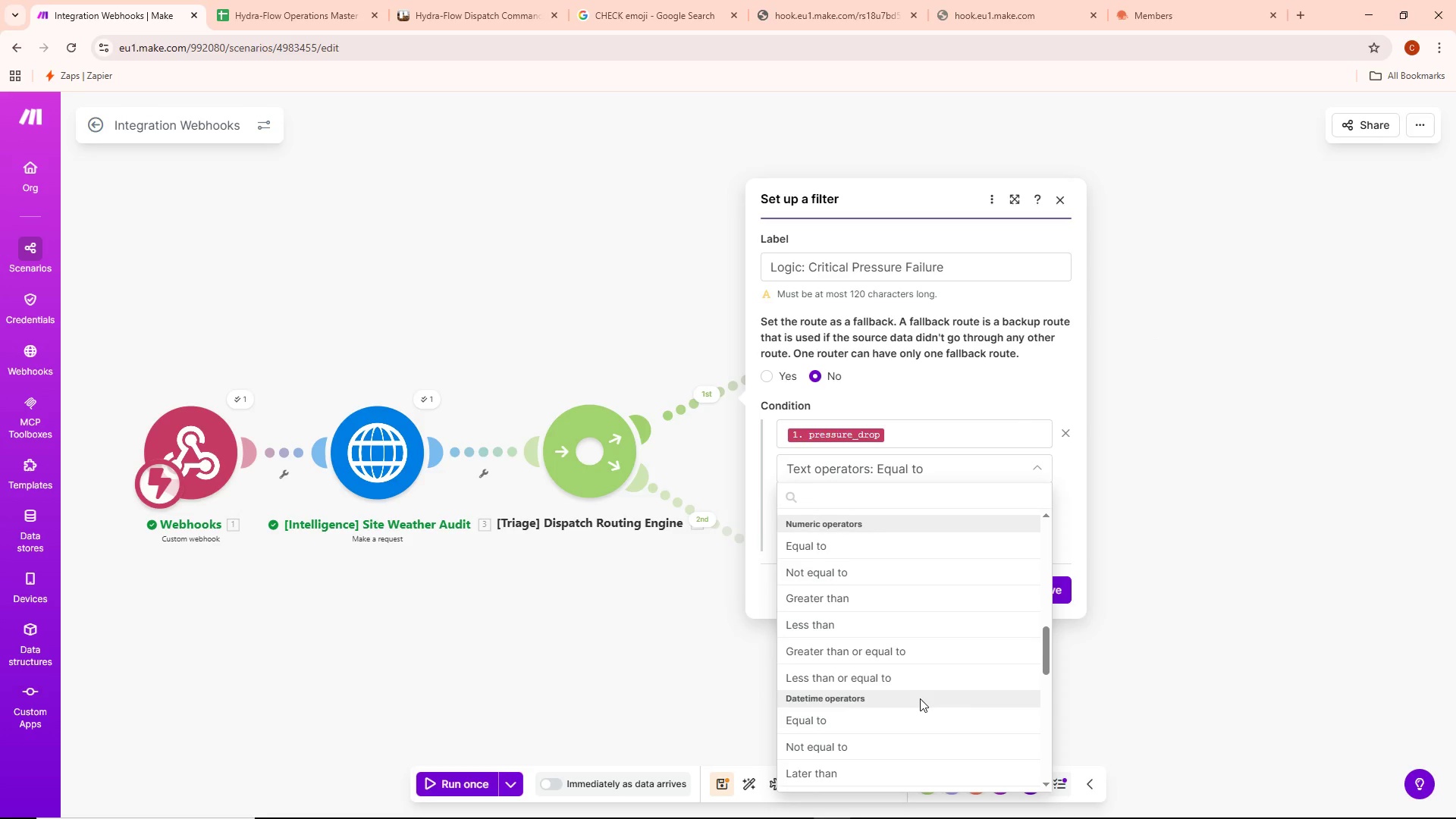 
scroll: coordinate [934, 691], scroll_direction: down, amount: 3.0
 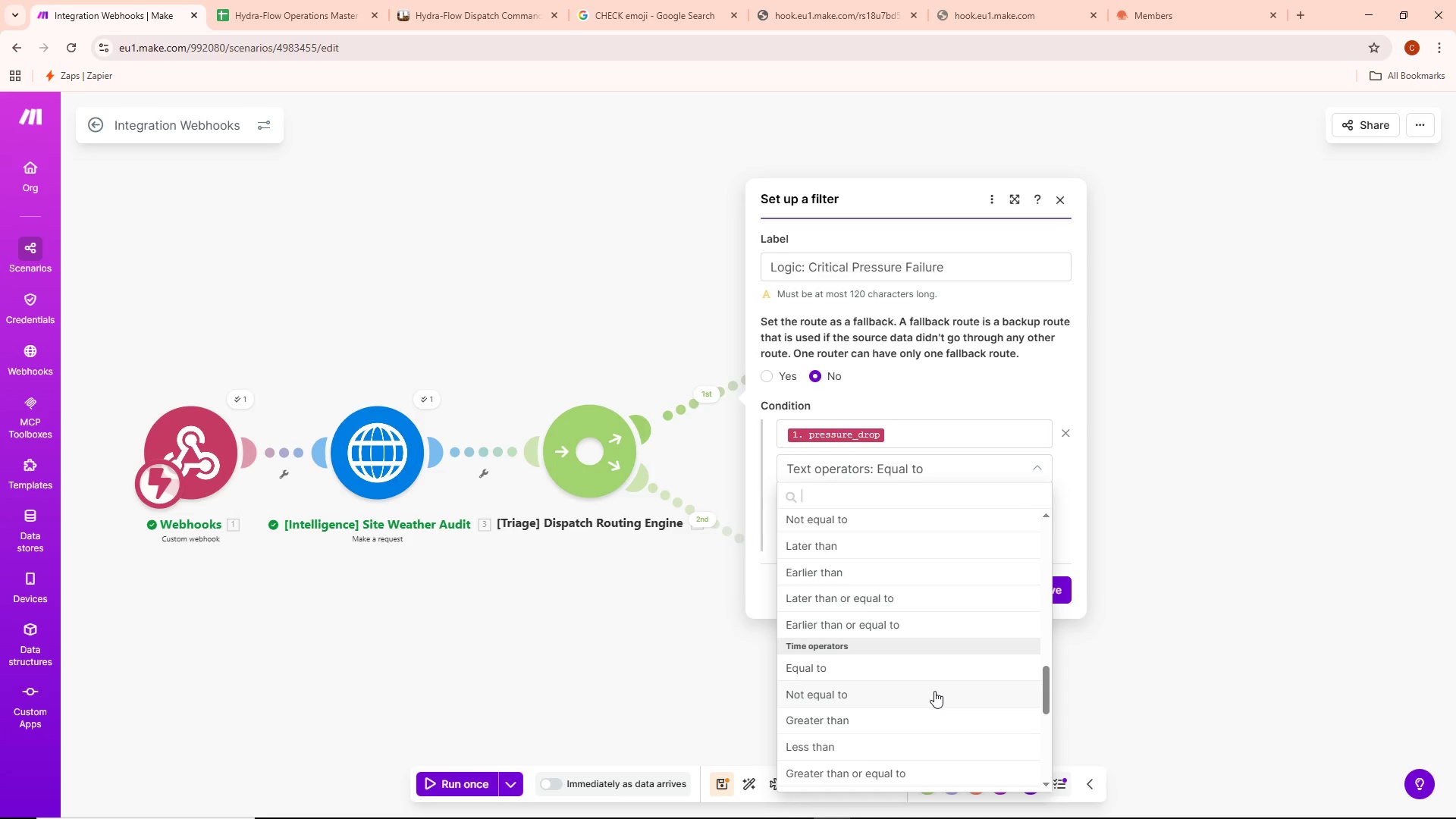 
wait(9.69)
 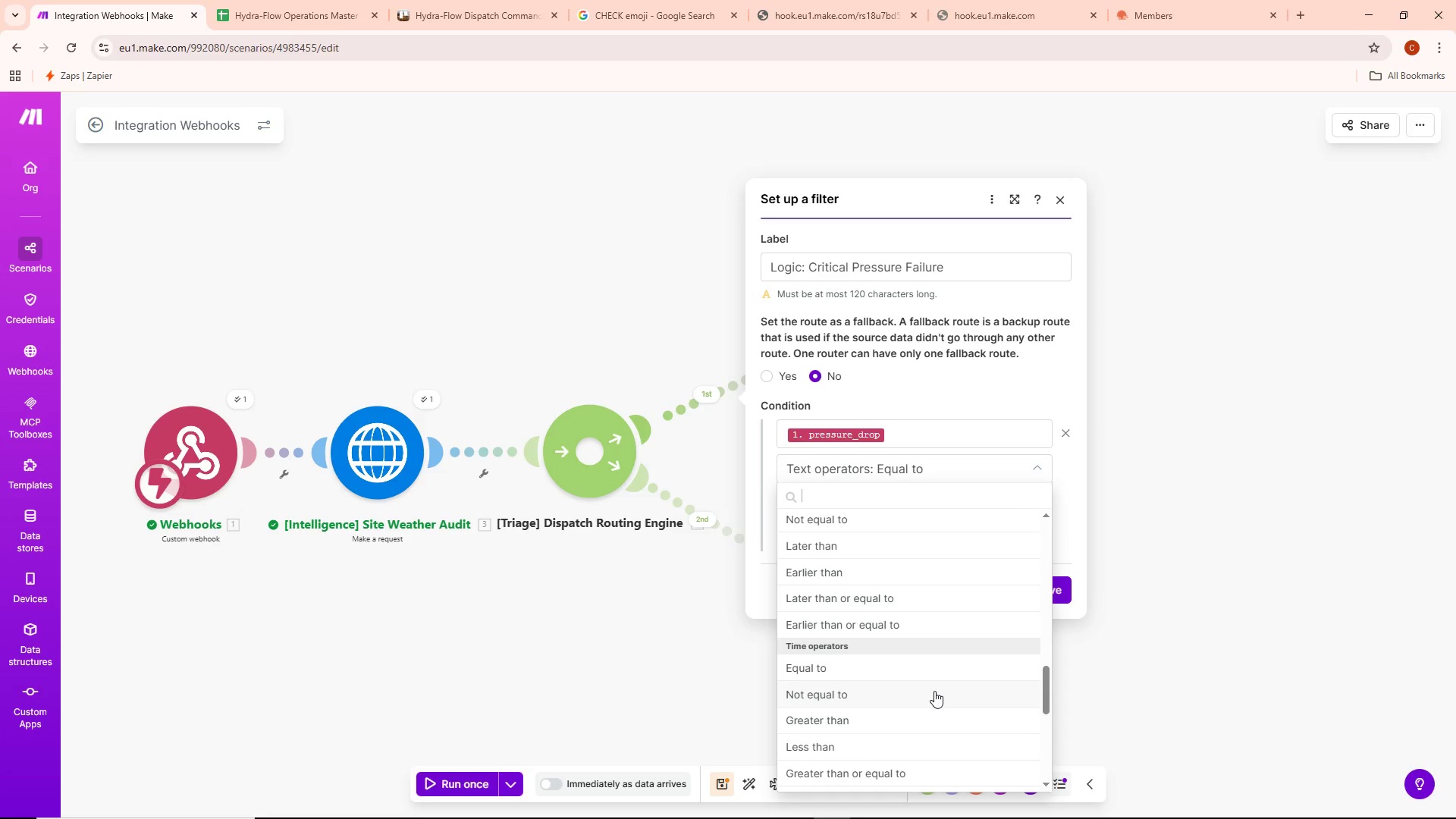 
scroll: coordinate [956, 664], scroll_direction: down, amount: 4.0
 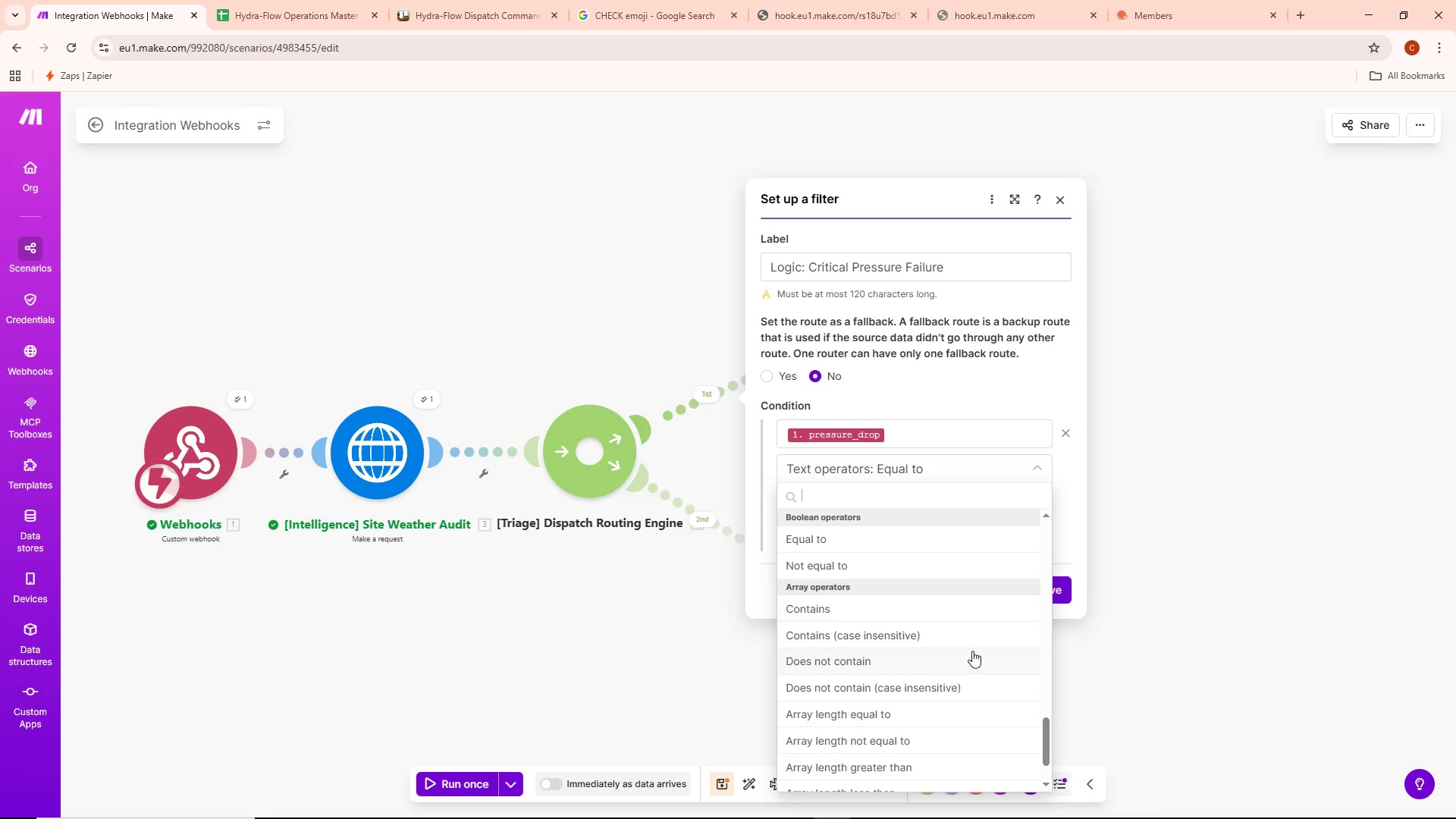 
wait(16.55)
 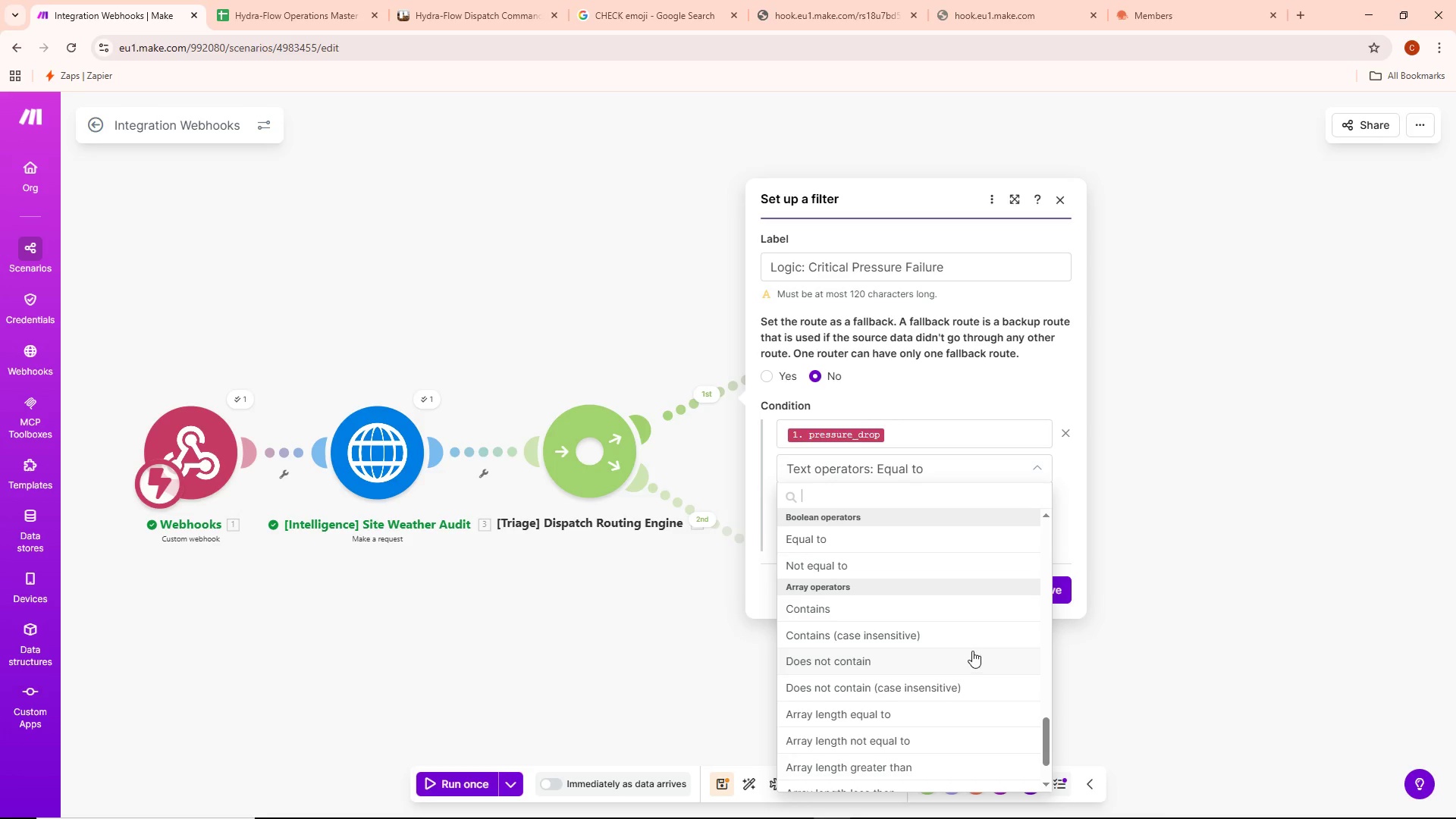 
scroll: coordinate [927, 610], scroll_direction: down, amount: 7.0
 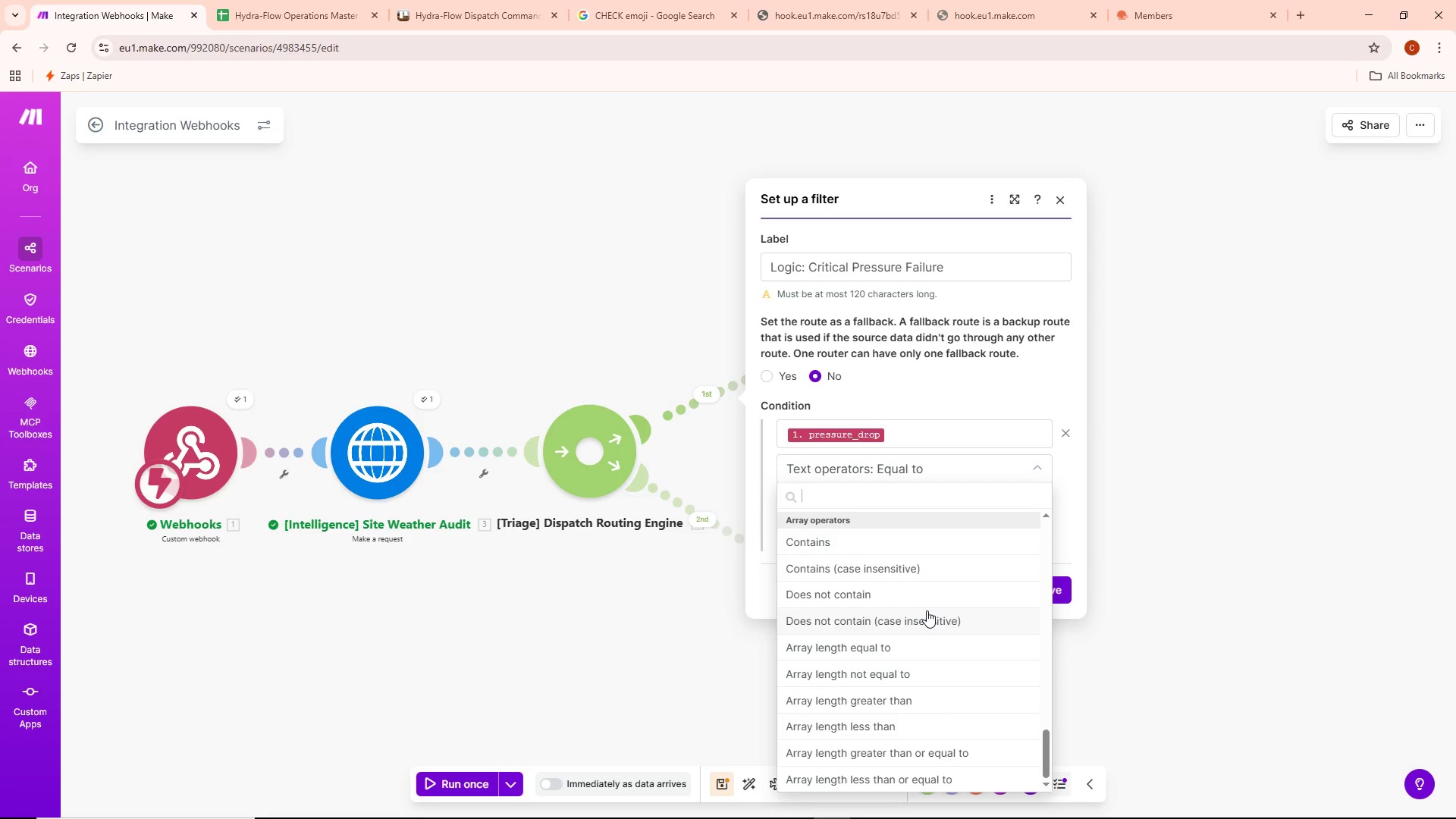 
wait(7.27)
 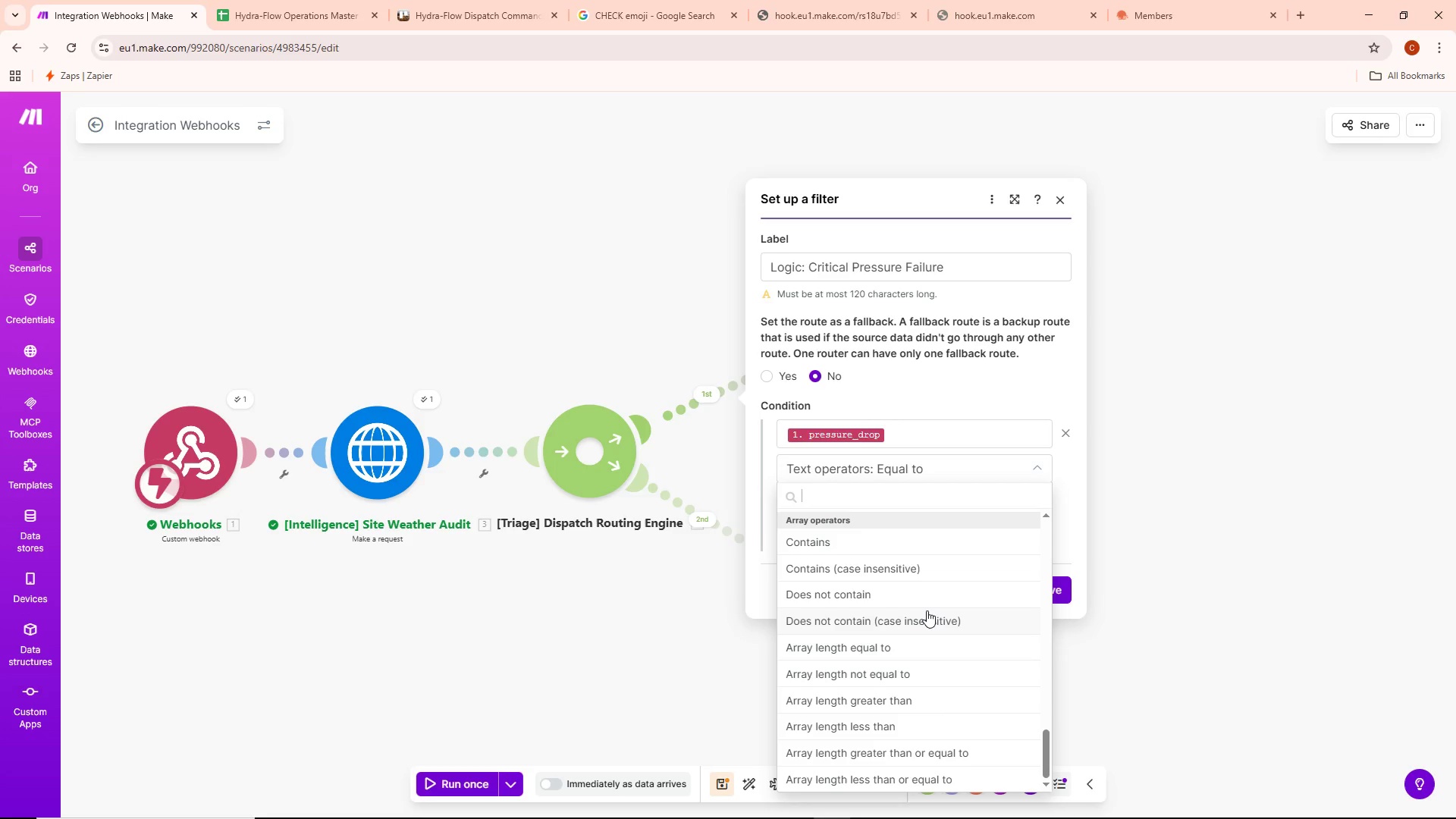 
scroll: coordinate [927, 610], scroll_direction: up, amount: 5.0
 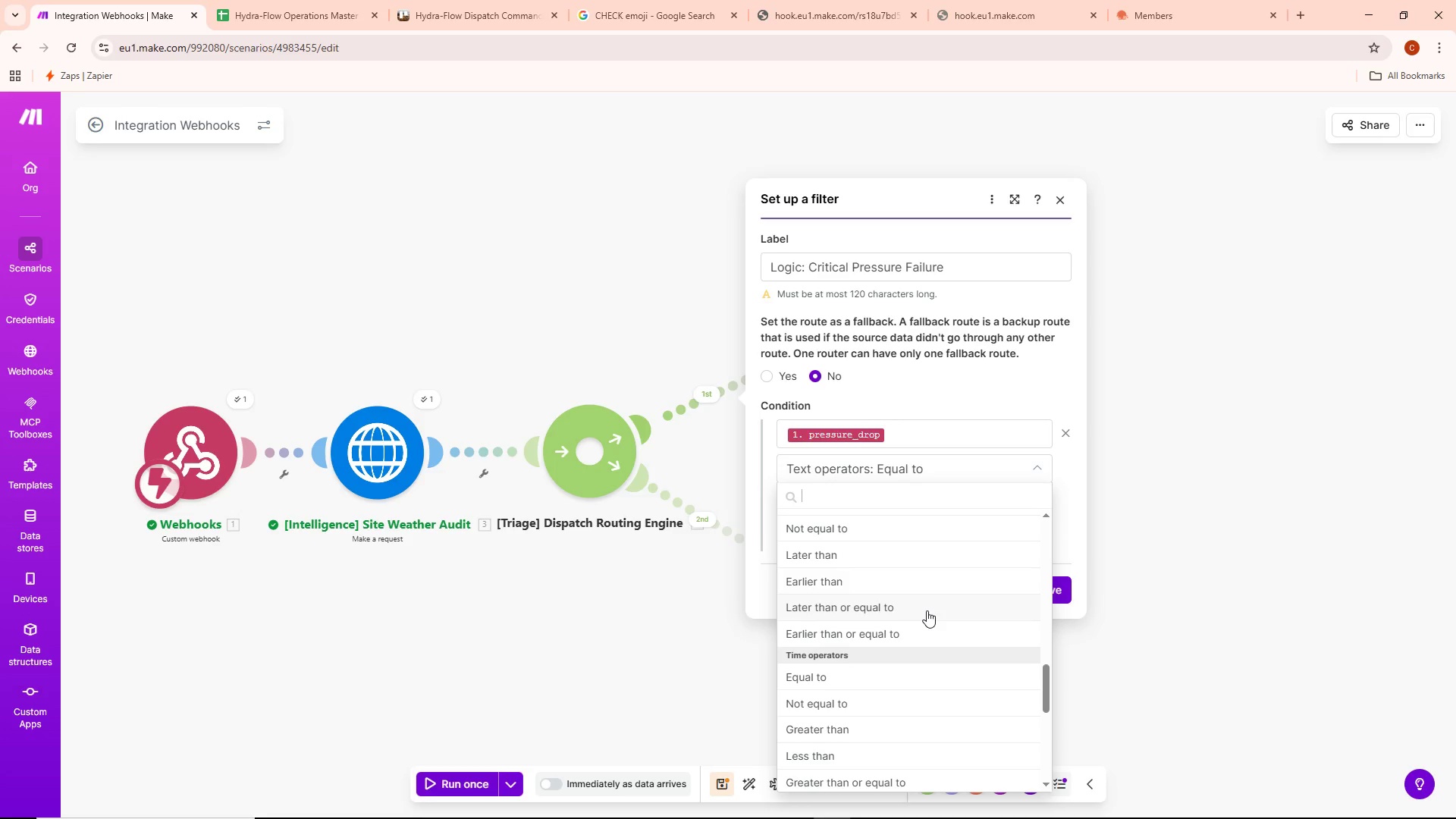 
wait(6.82)
 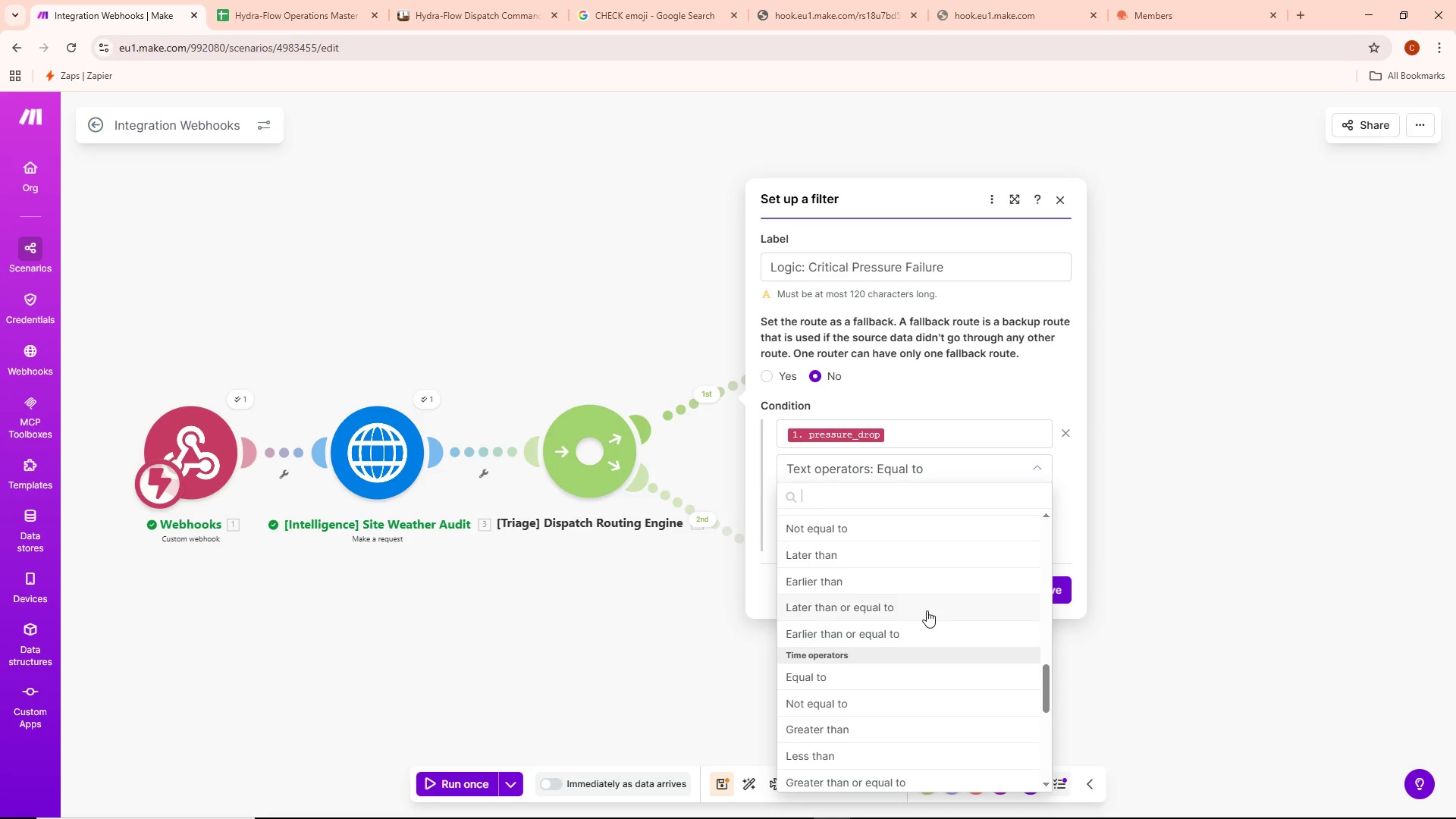 
scroll: coordinate [927, 610], scroll_direction: up, amount: 2.0
 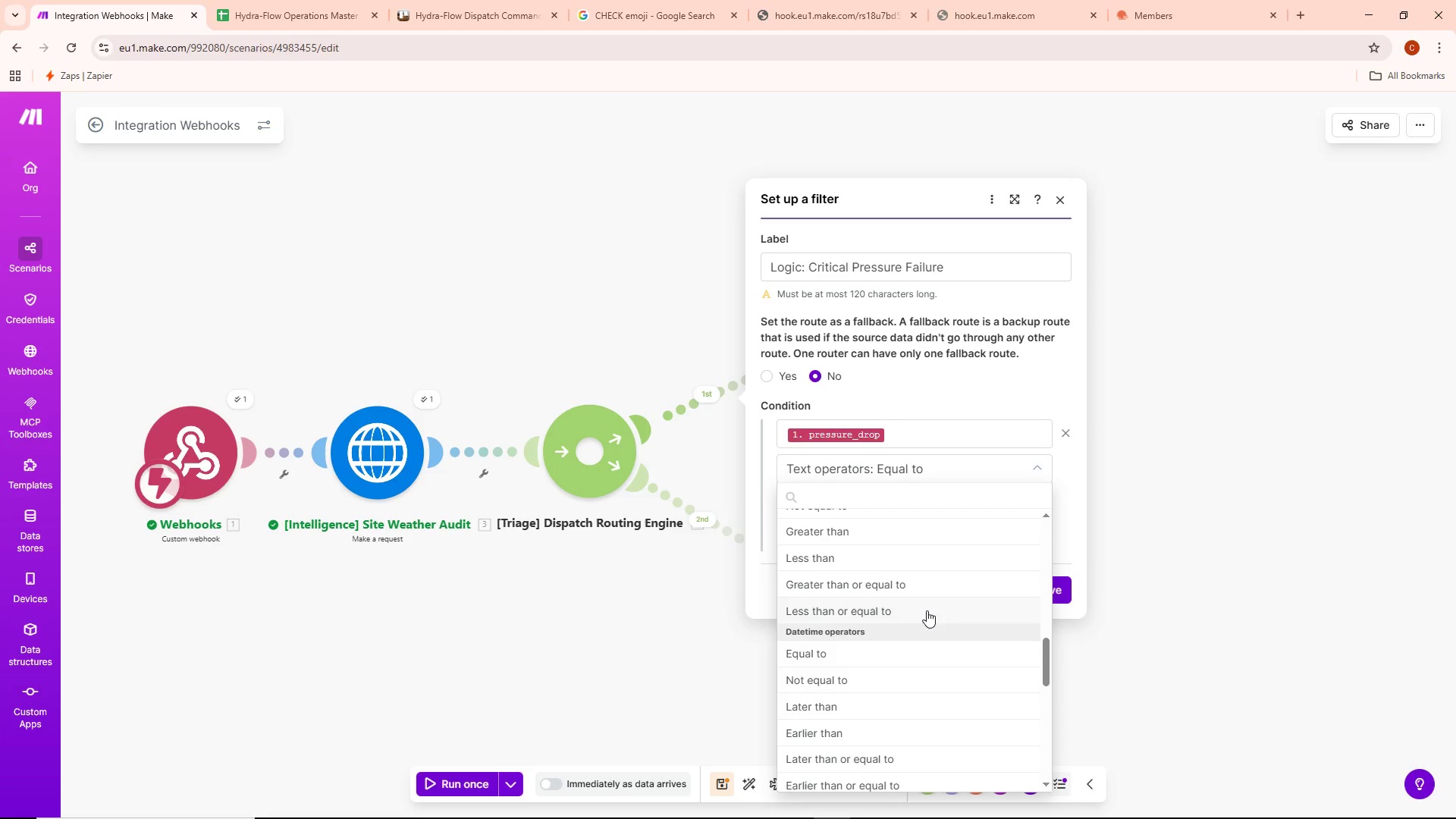 
wait(15.7)
 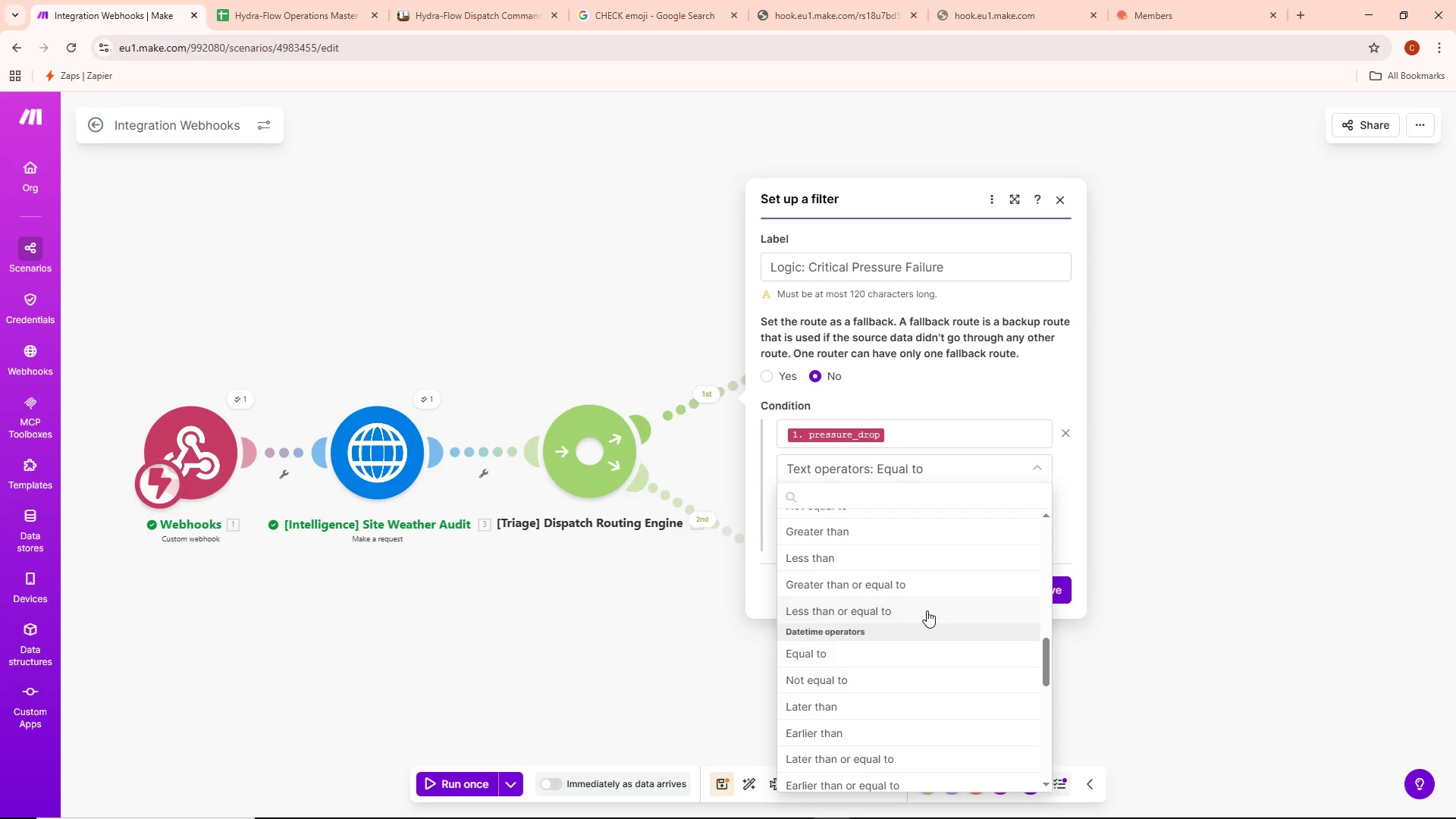 
scroll: coordinate [927, 610], scroll_direction: up, amount: 2.0
 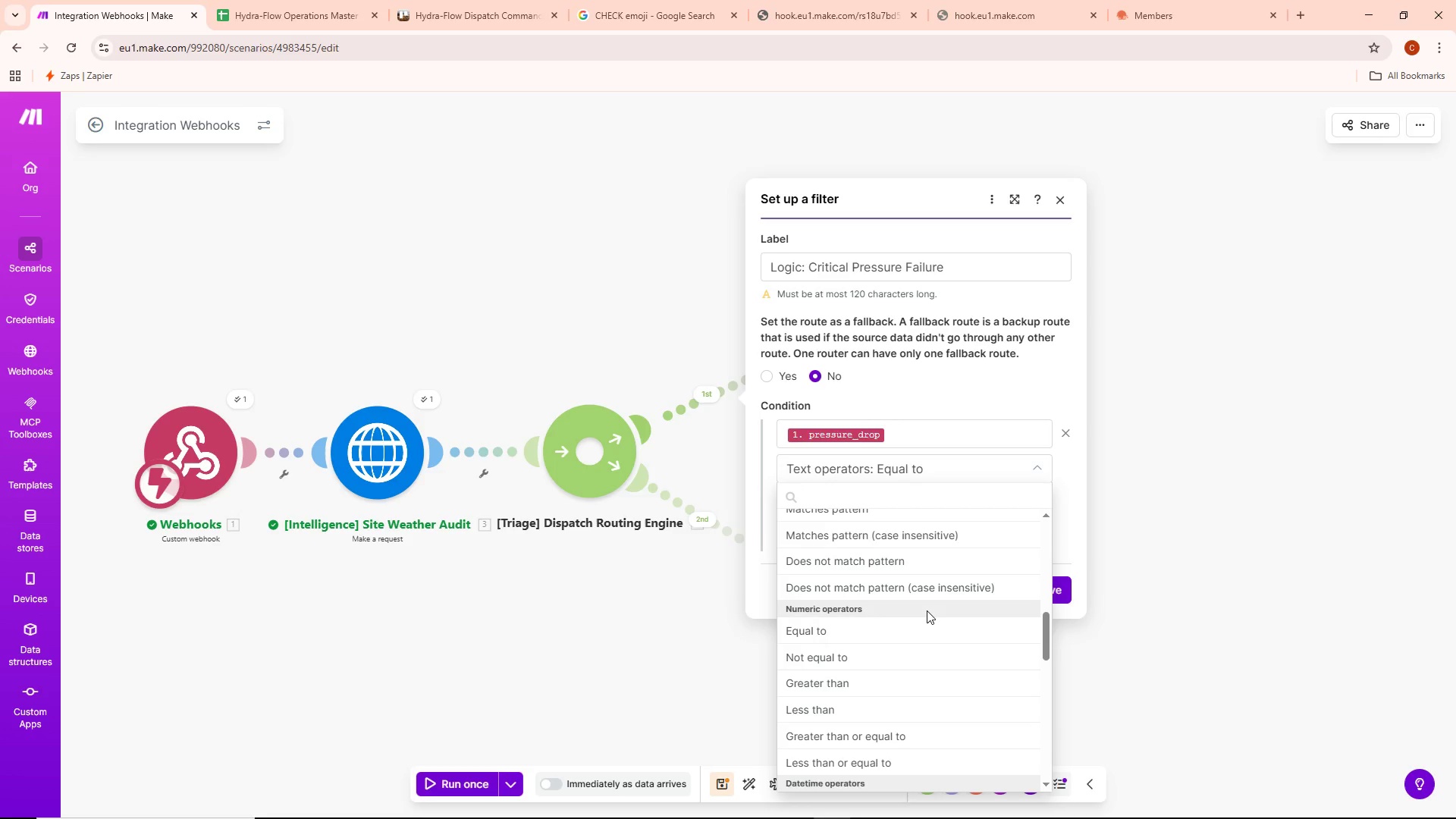 
wait(7.6)
 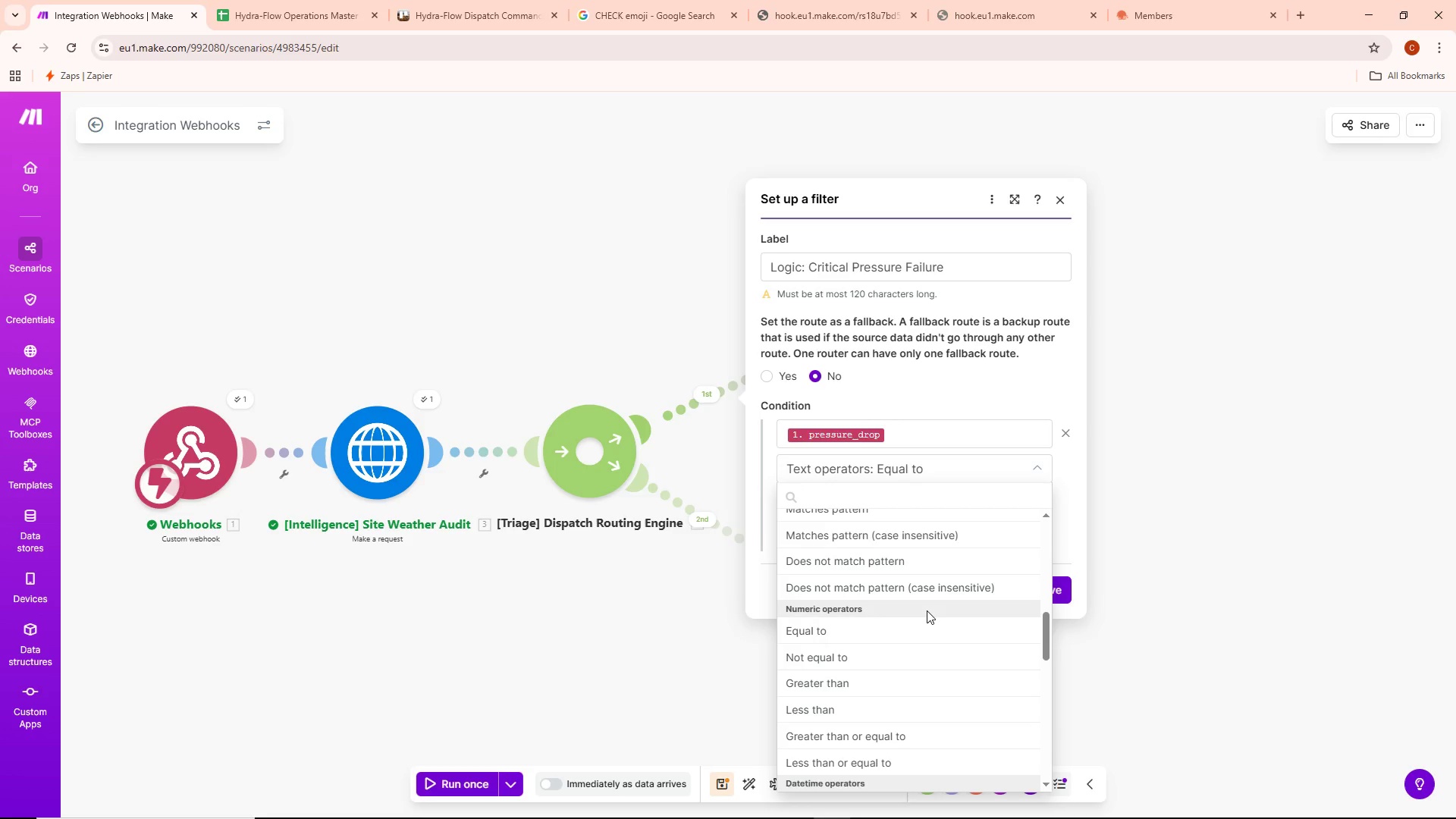 
scroll: coordinate [926, 608], scroll_direction: up, amount: 1.0
 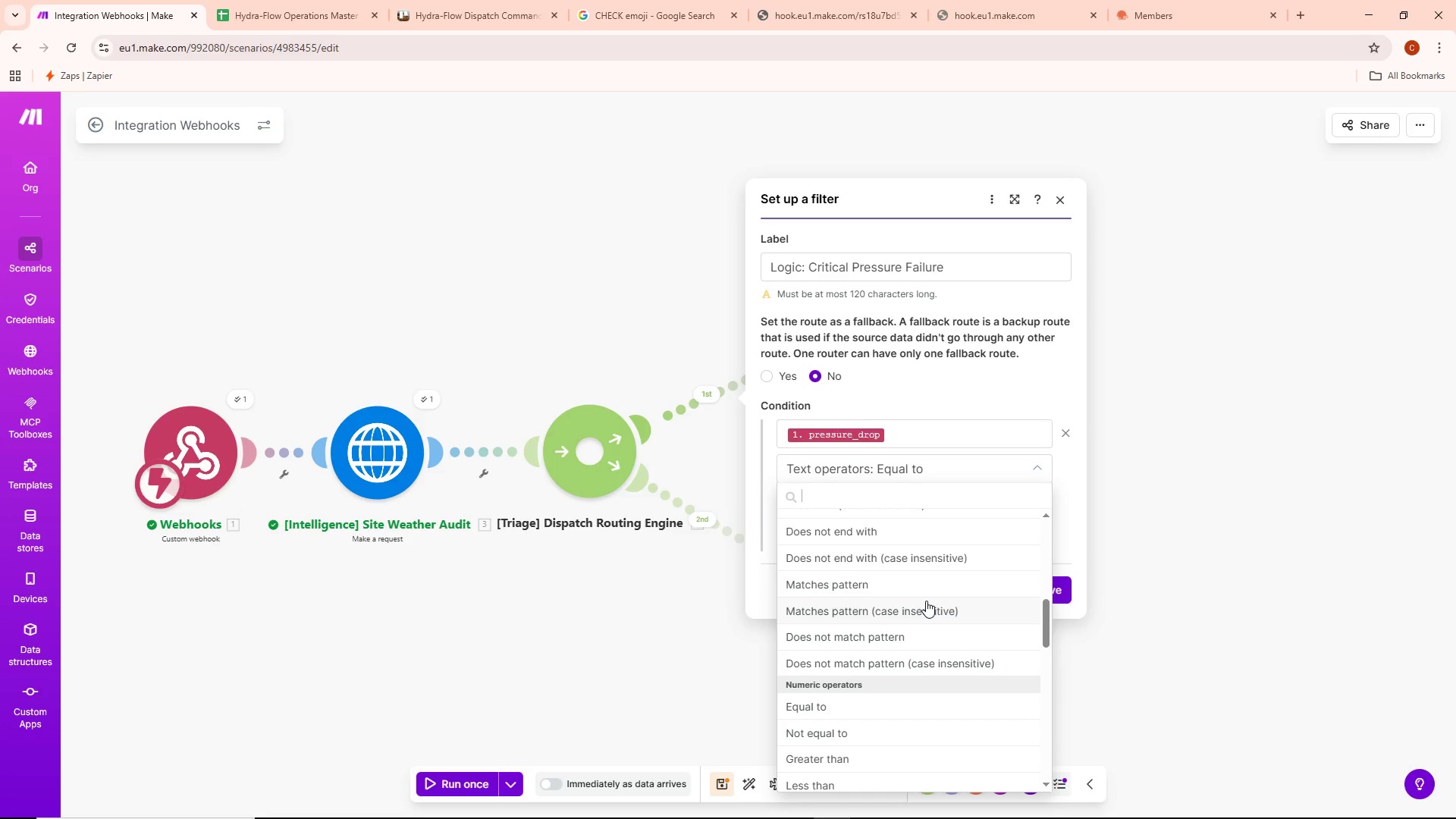 
wait(11.99)
 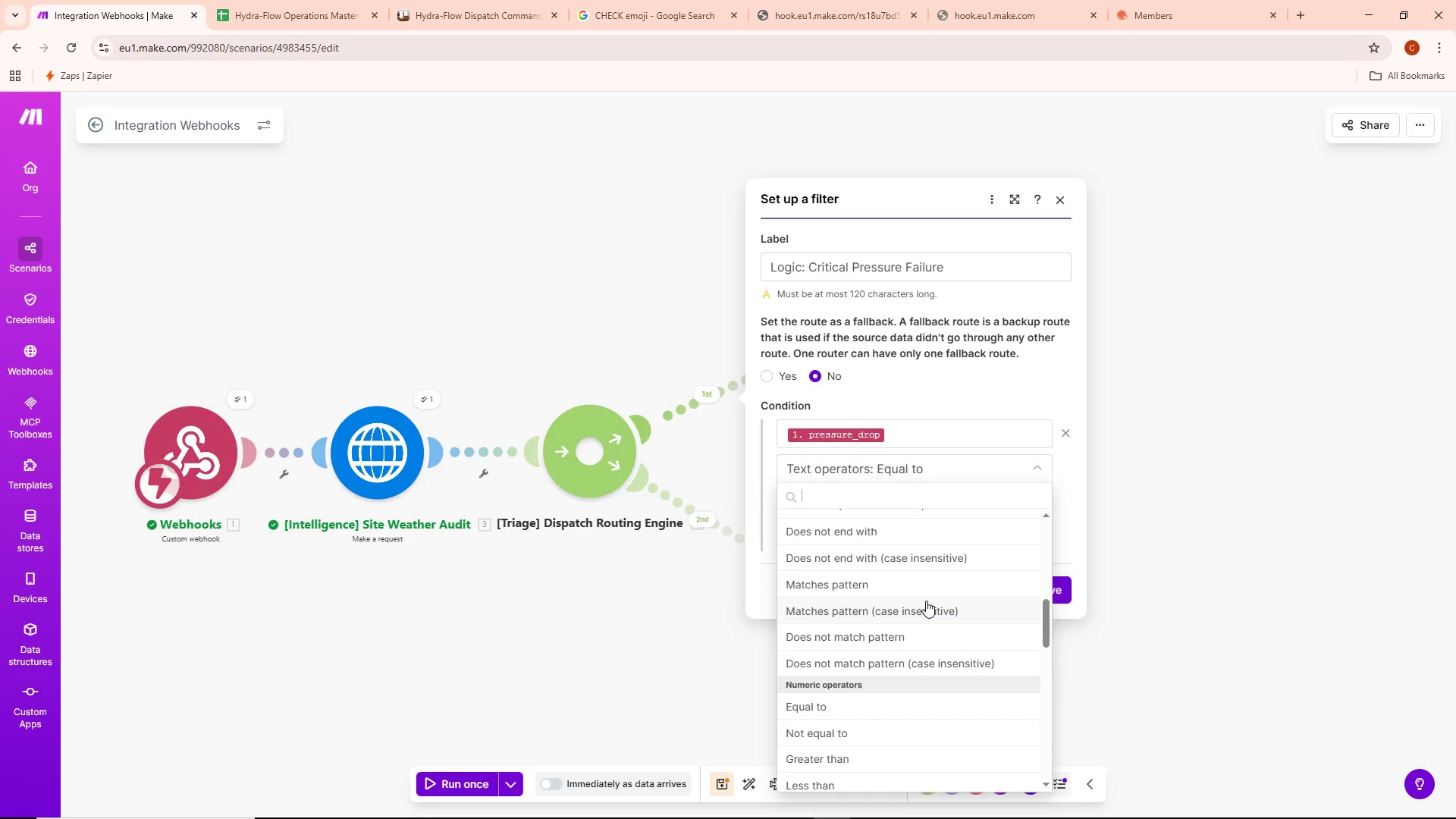 
scroll: coordinate [971, 558], scroll_direction: up, amount: 11.0
 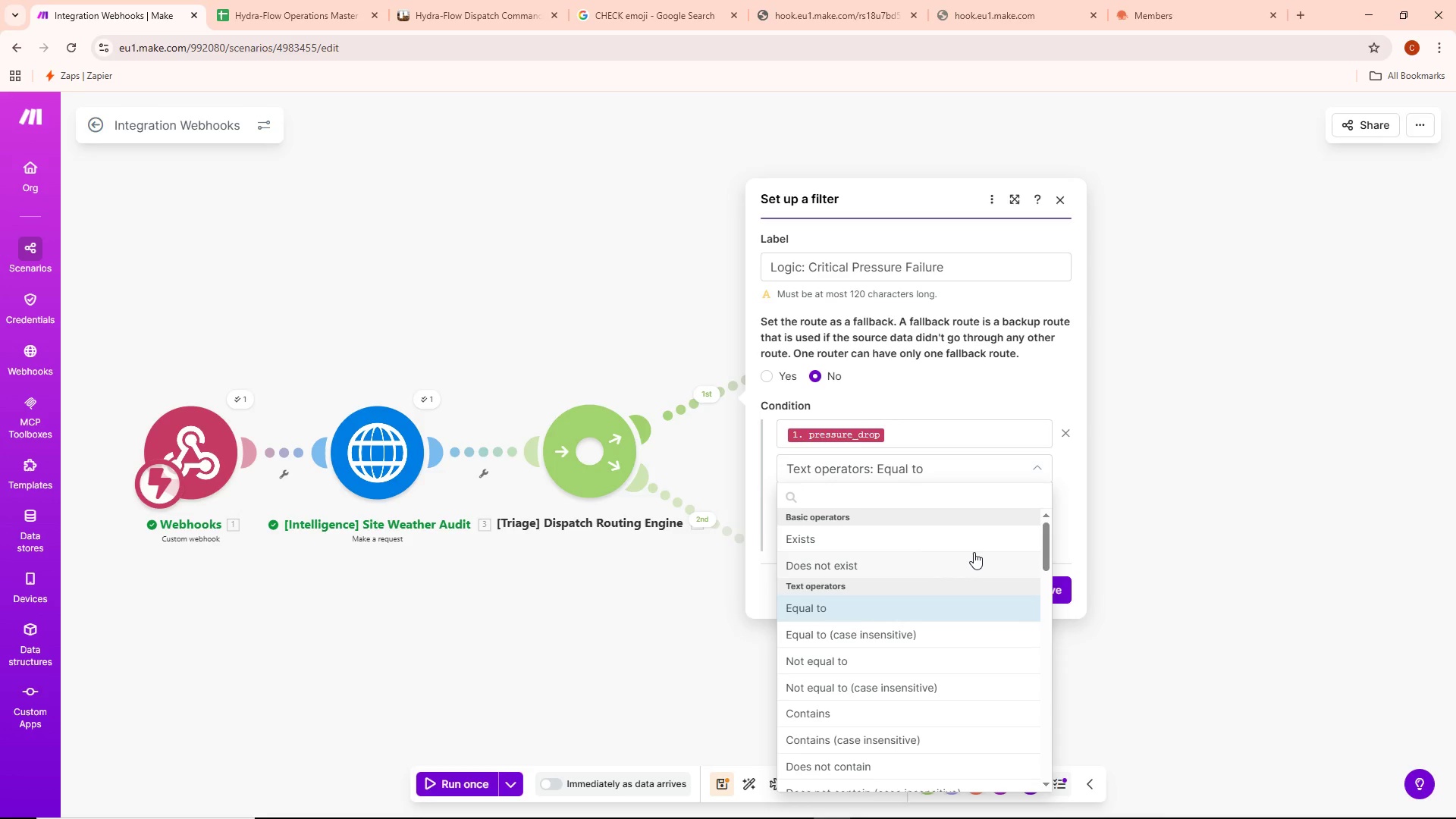 
scroll: coordinate [974, 552], scroll_direction: down, amount: 1.0
 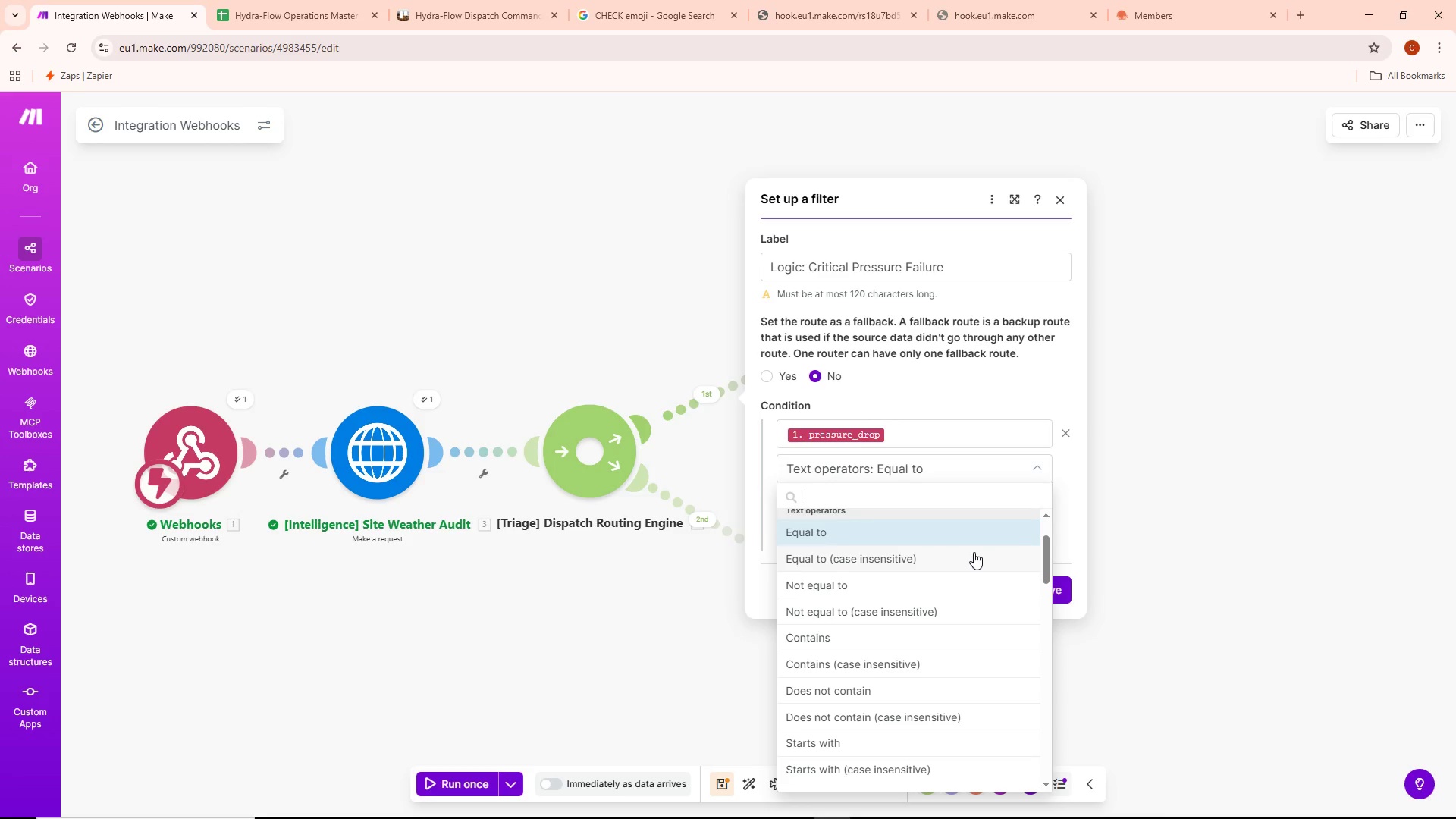 
wait(14.28)
 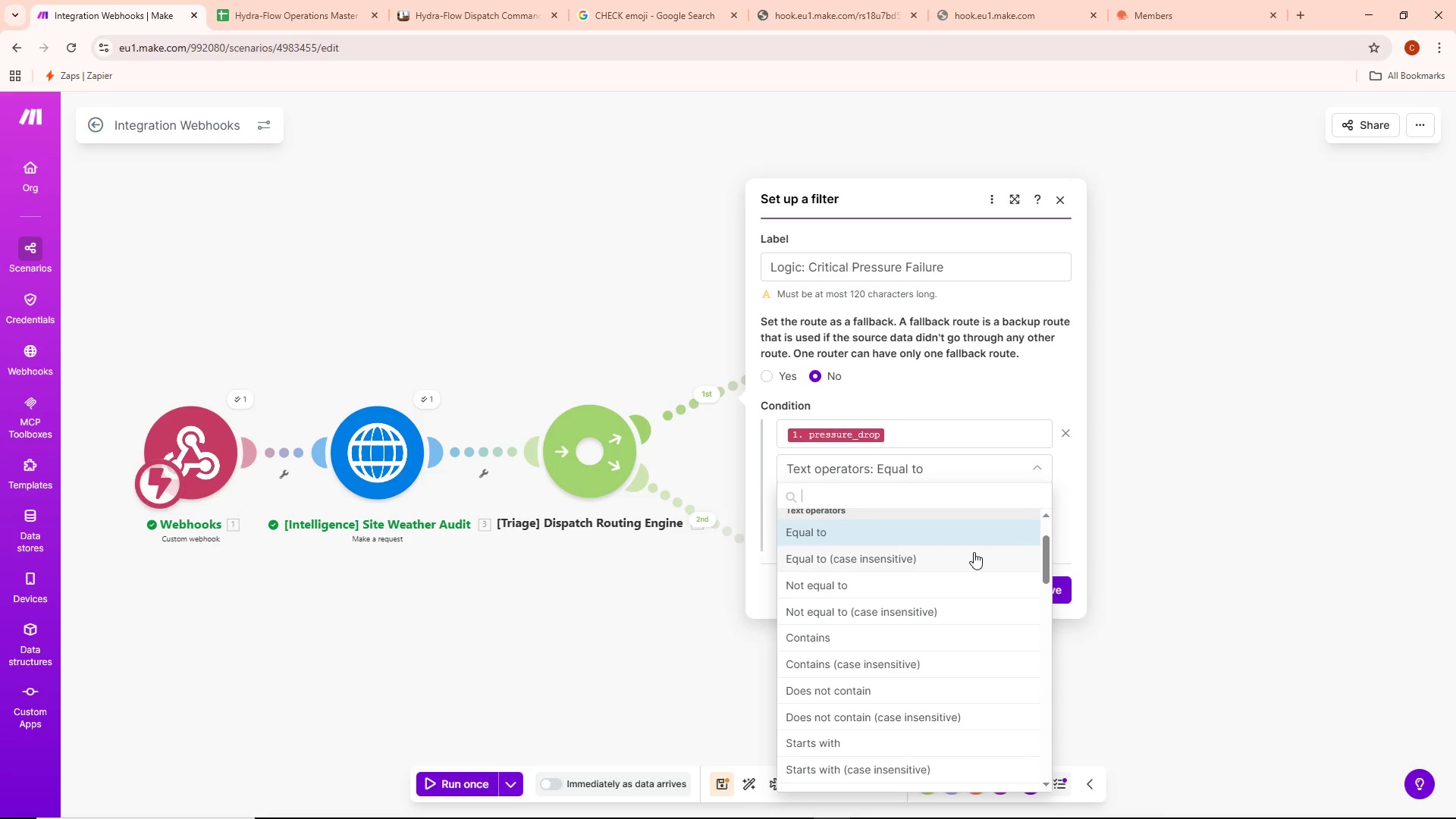 
scroll: coordinate [963, 543], scroll_direction: up, amount: 4.0
 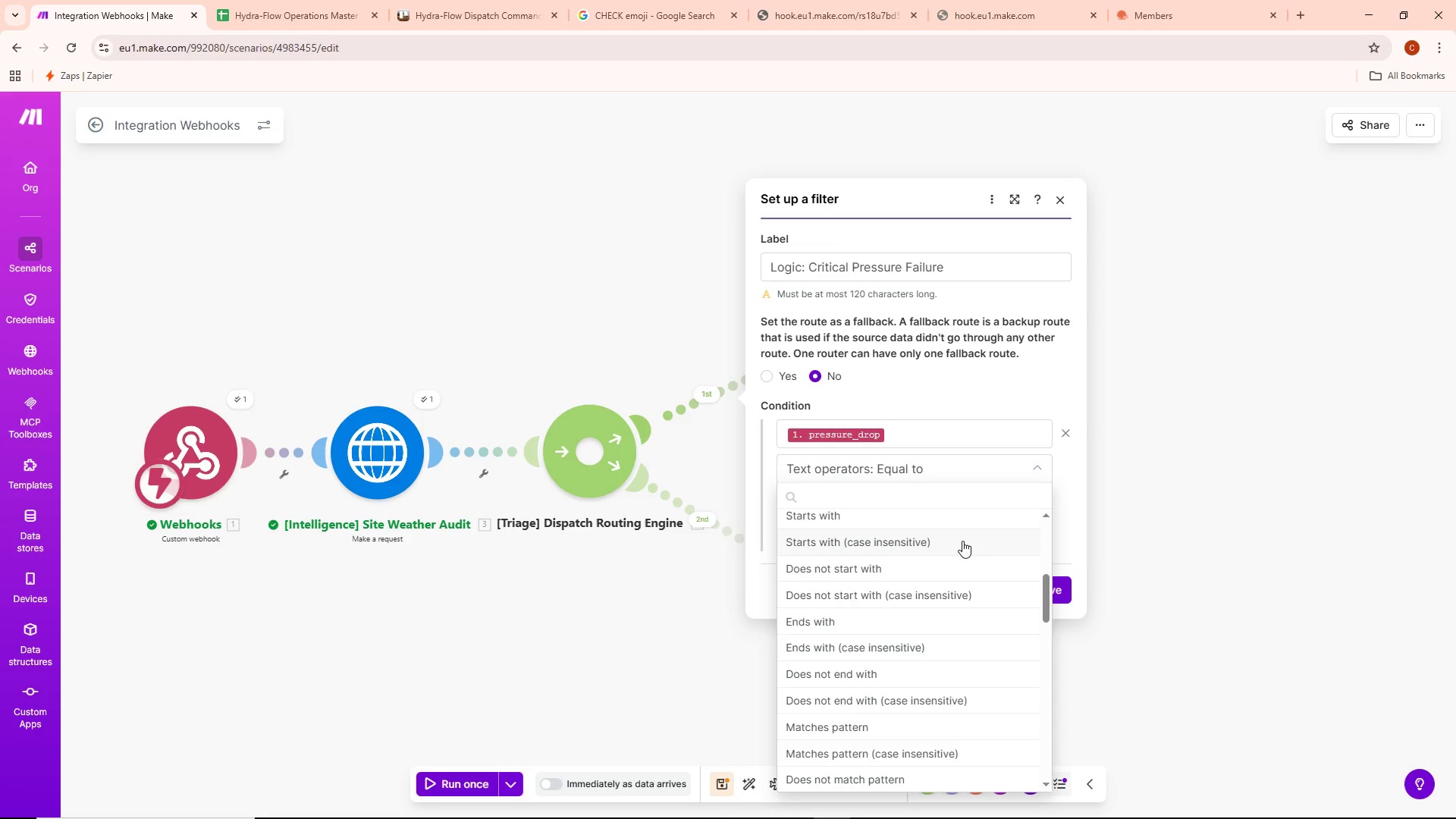 
scroll: coordinate [965, 547], scroll_direction: down, amount: 6.0
 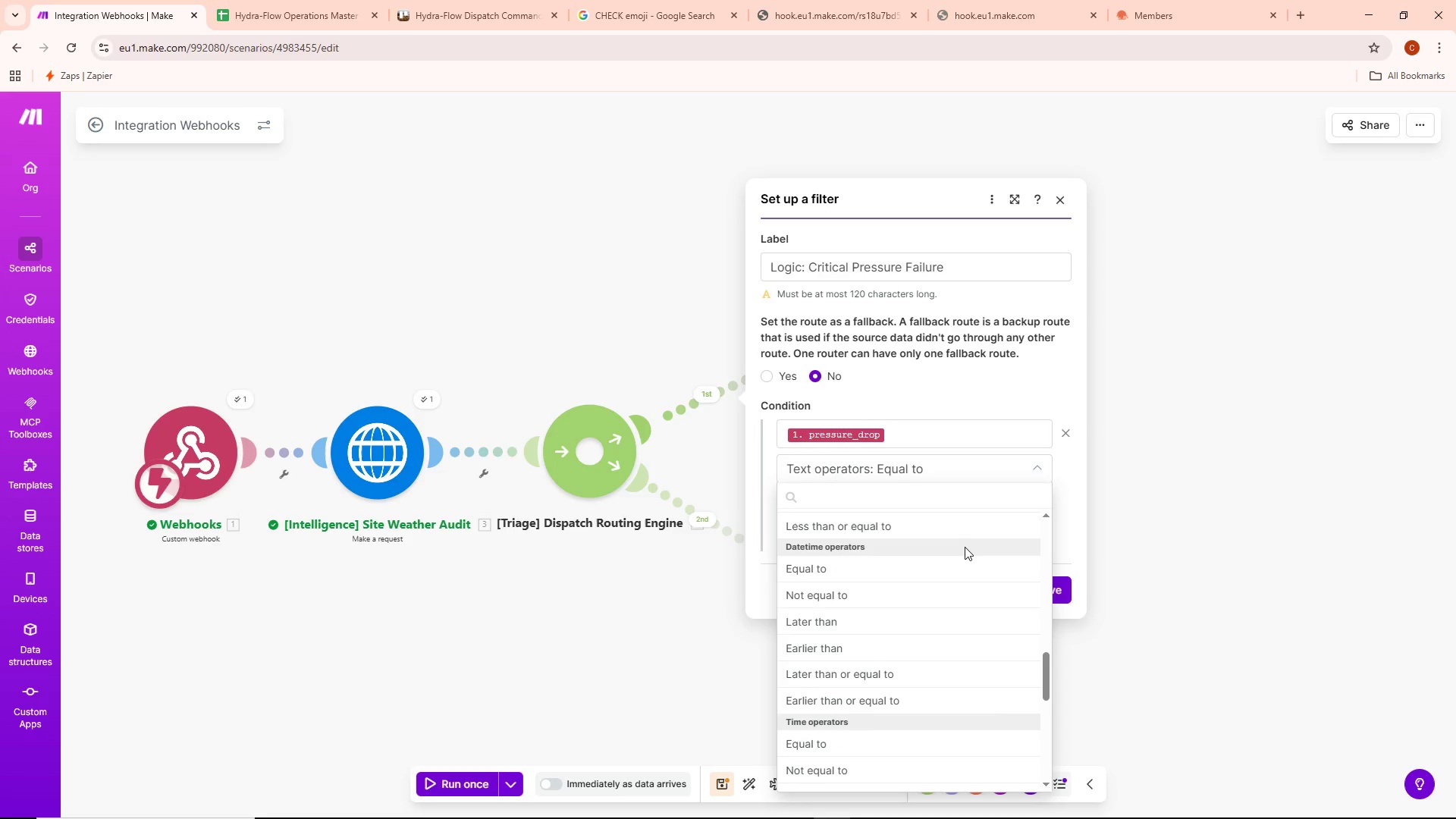 
wait(7.28)
 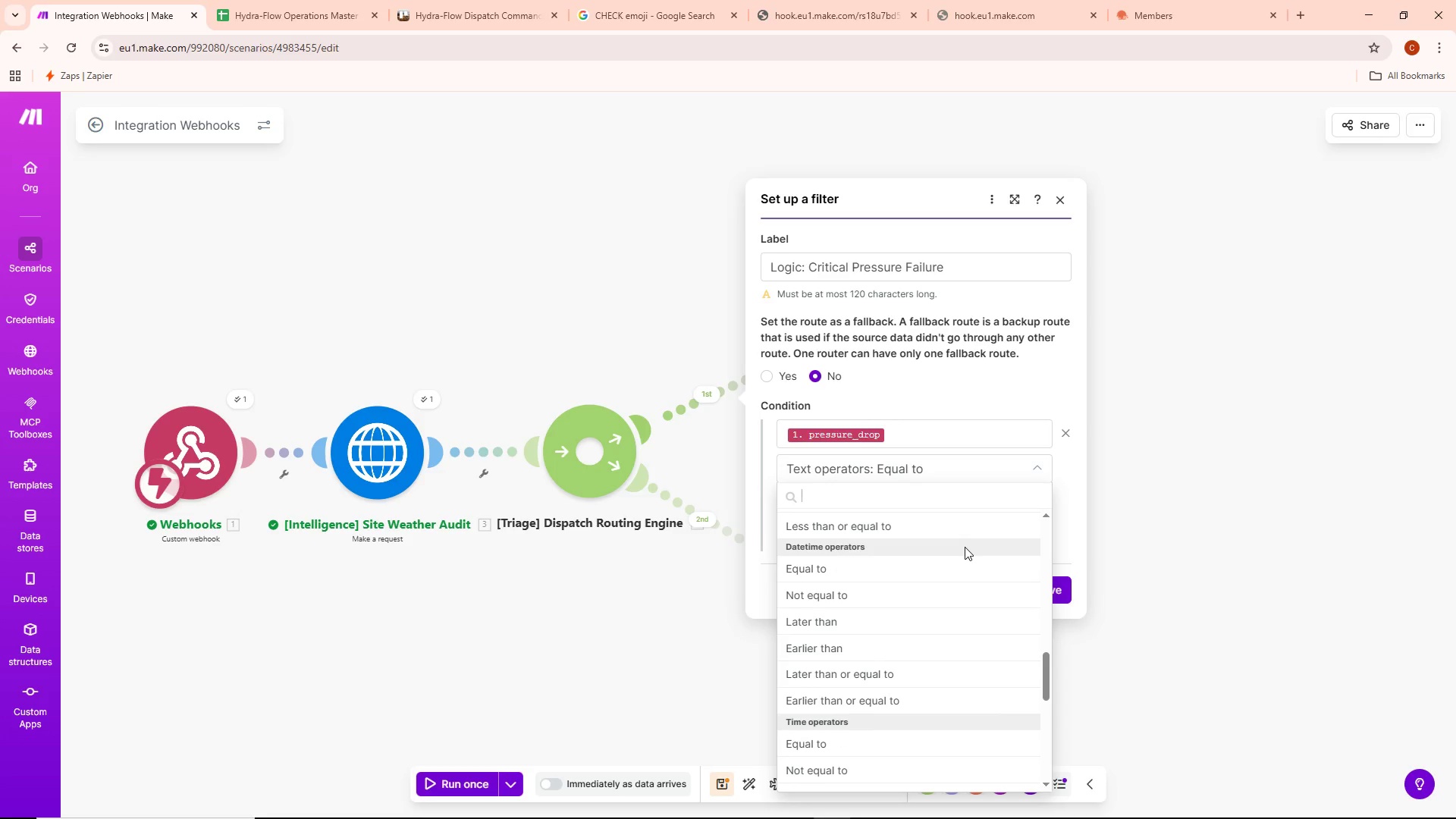 
scroll: coordinate [965, 547], scroll_direction: down, amount: 1.0
 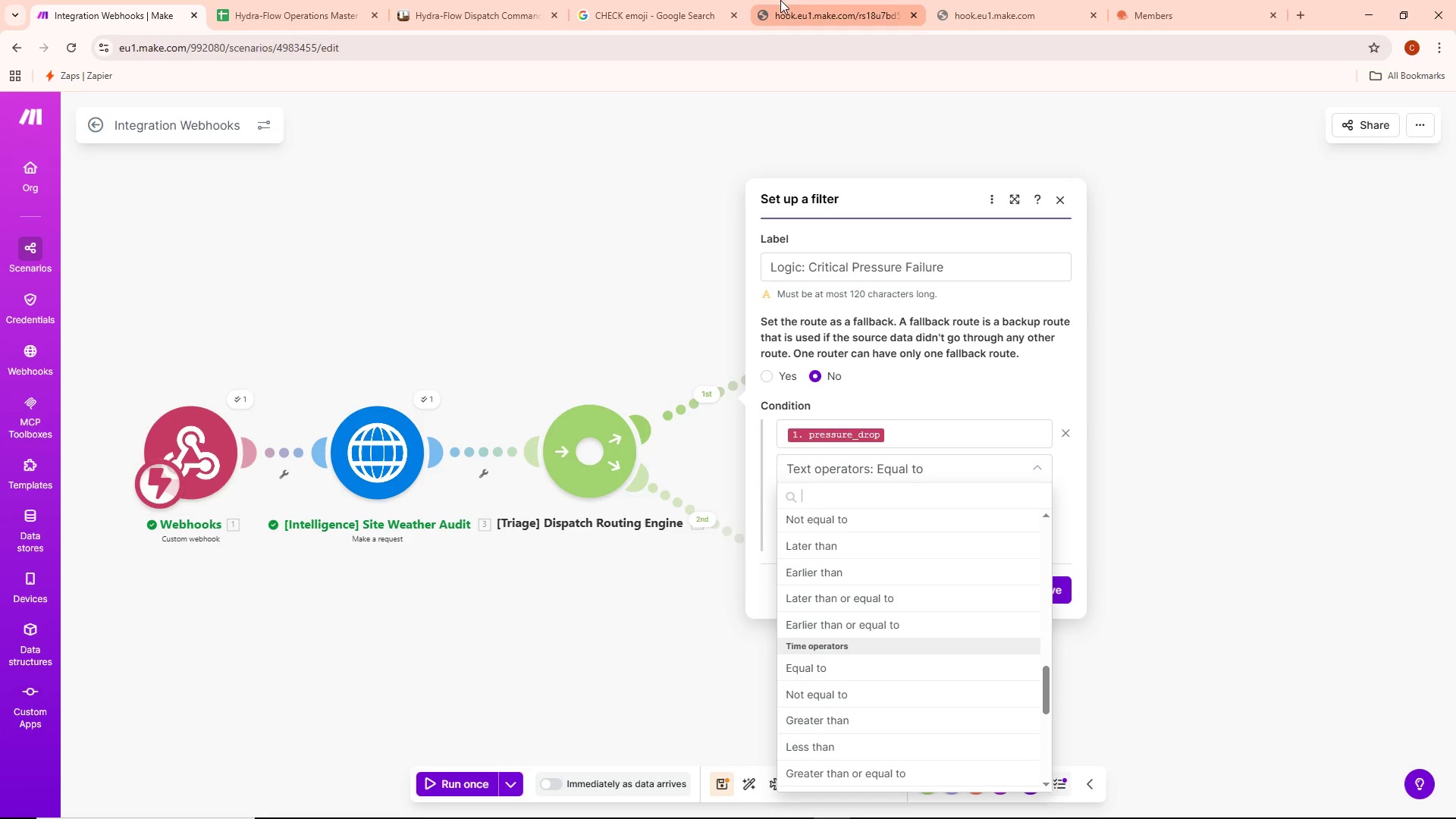 
left_click([612, 0])
 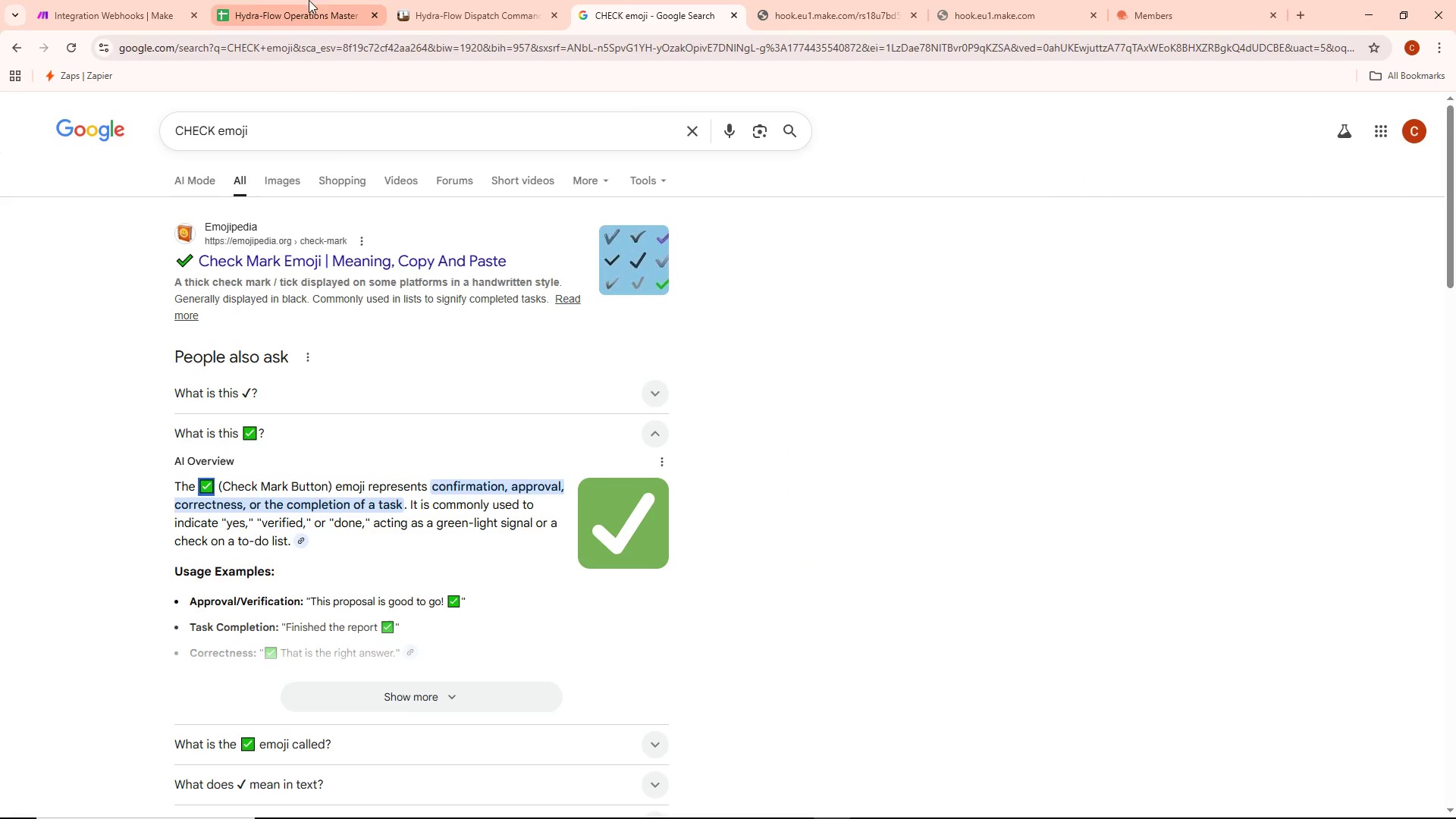 
left_click([264, 1])
 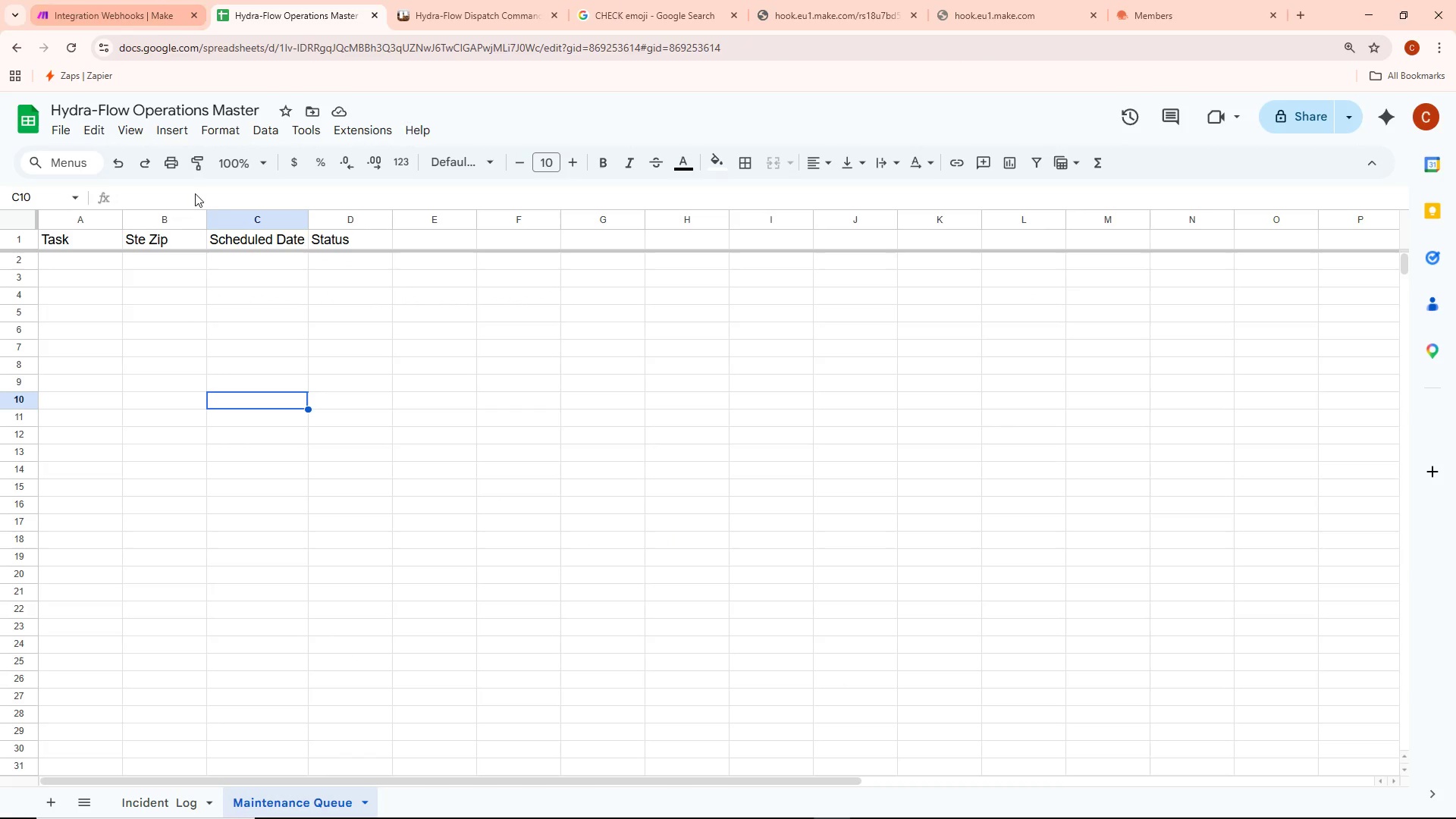 
left_click([162, 11])
 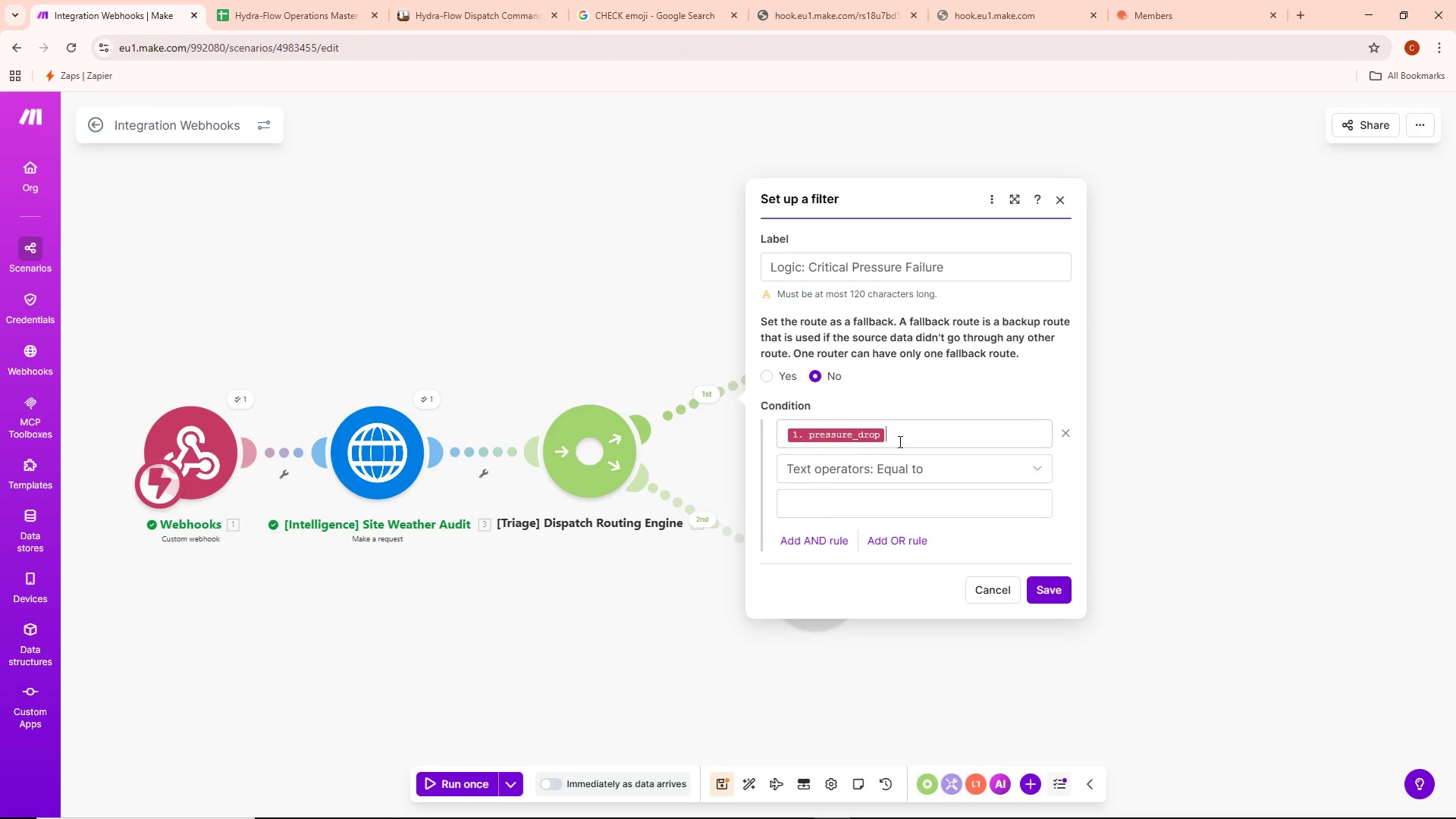 
scroll: coordinate [1178, 551], scroll_direction: down, amount: 2.0
 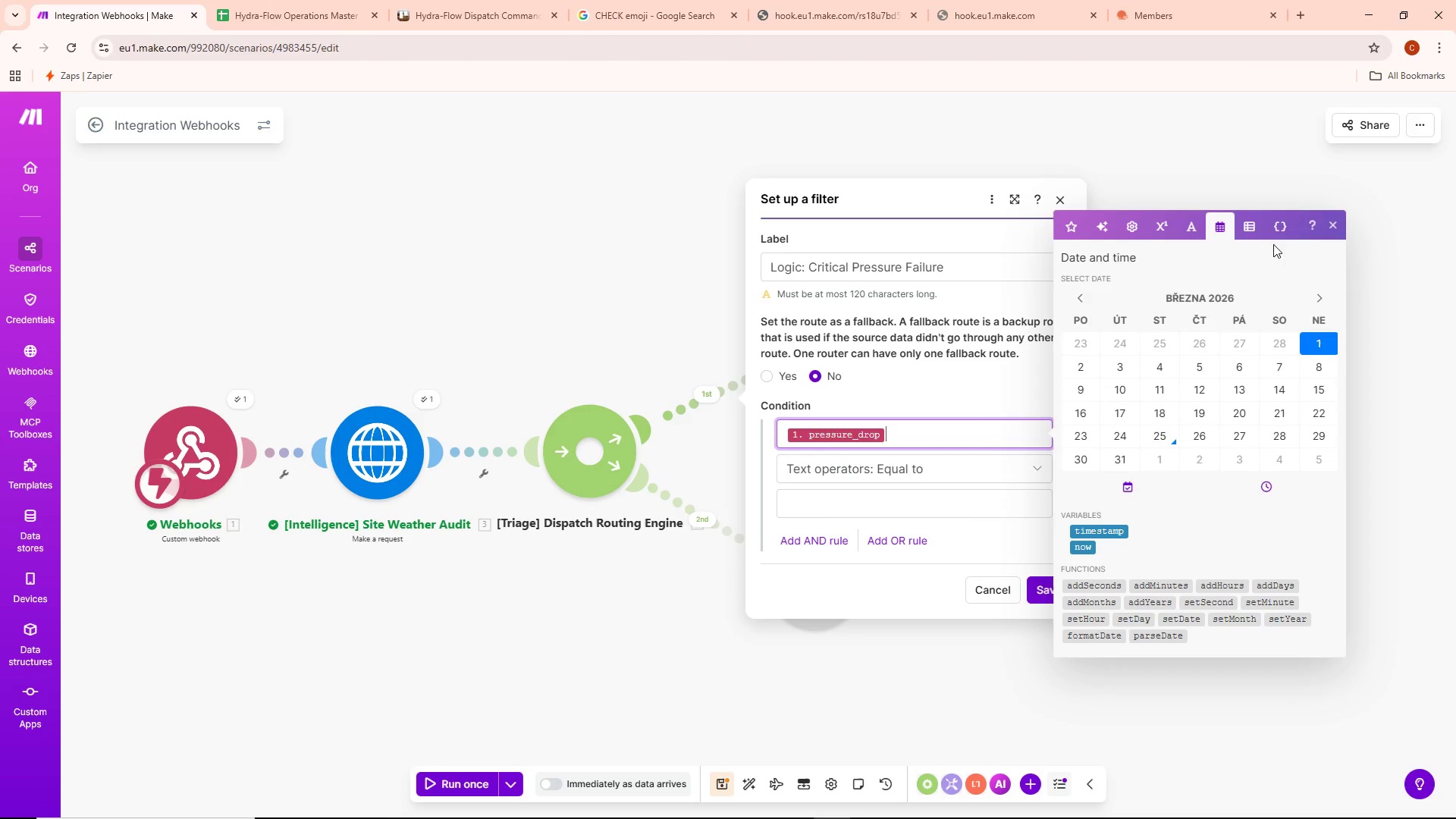 
left_click([1260, 219])
 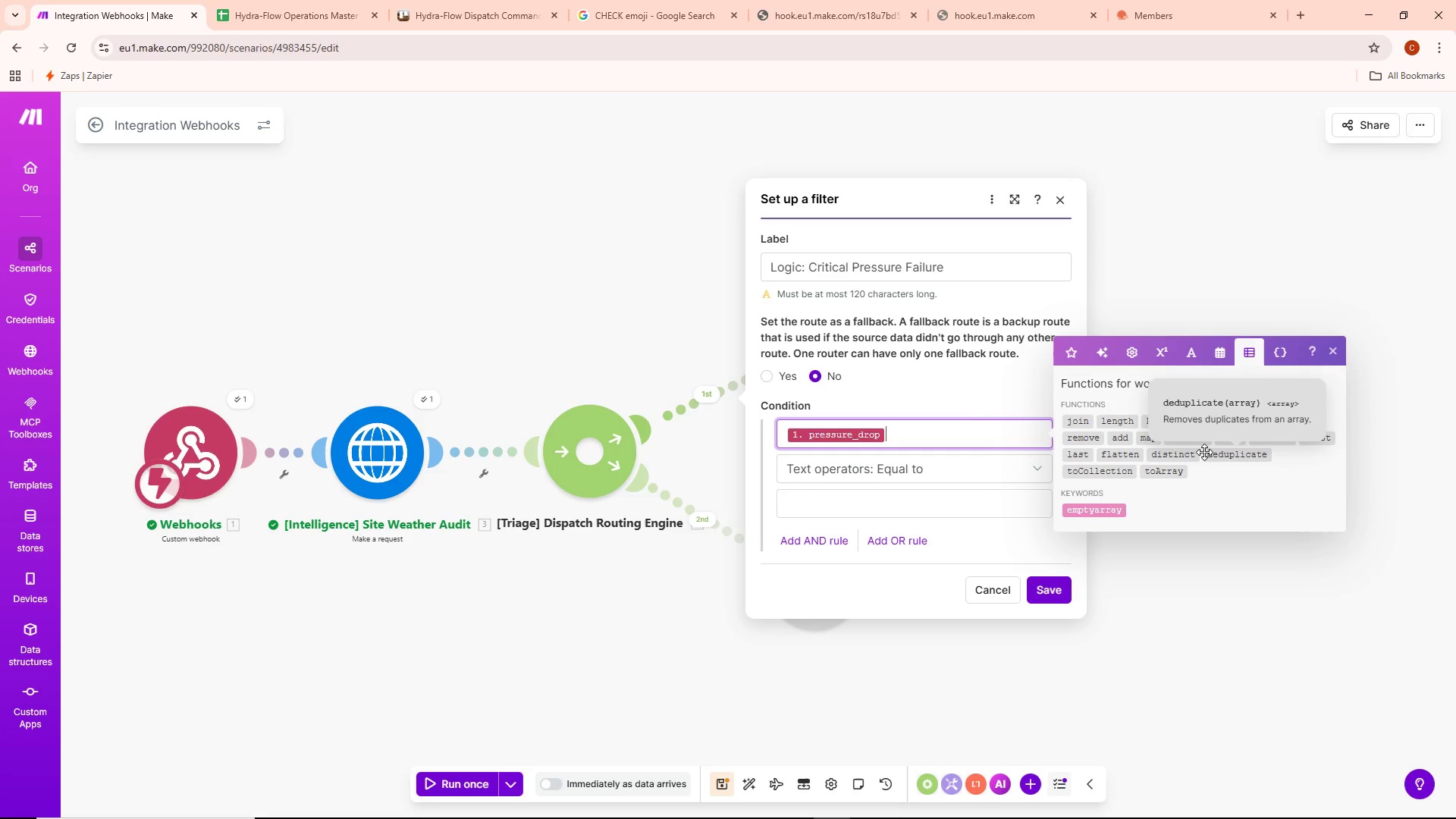 
wait(12.17)
 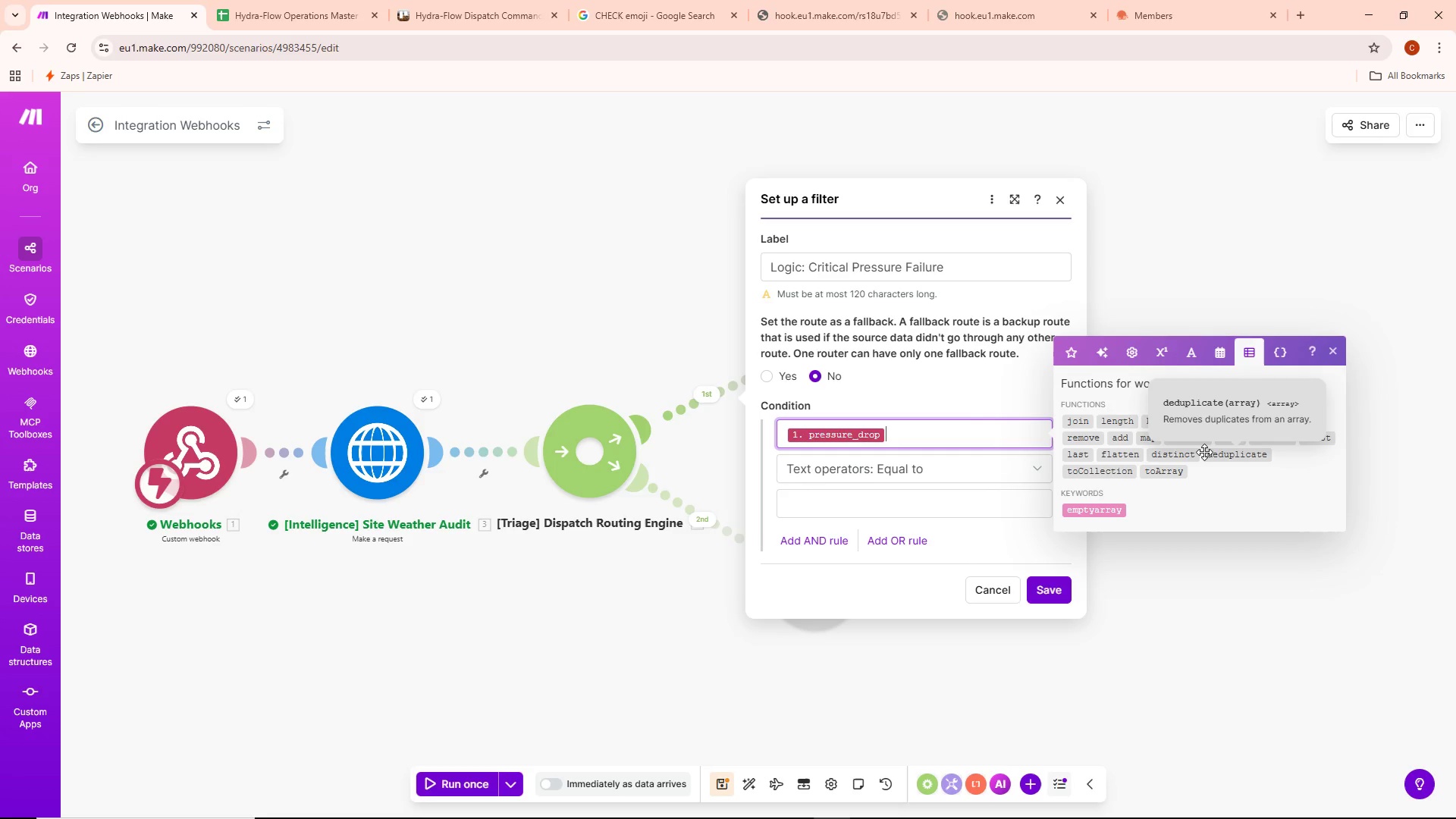 
left_click([1282, 361])
 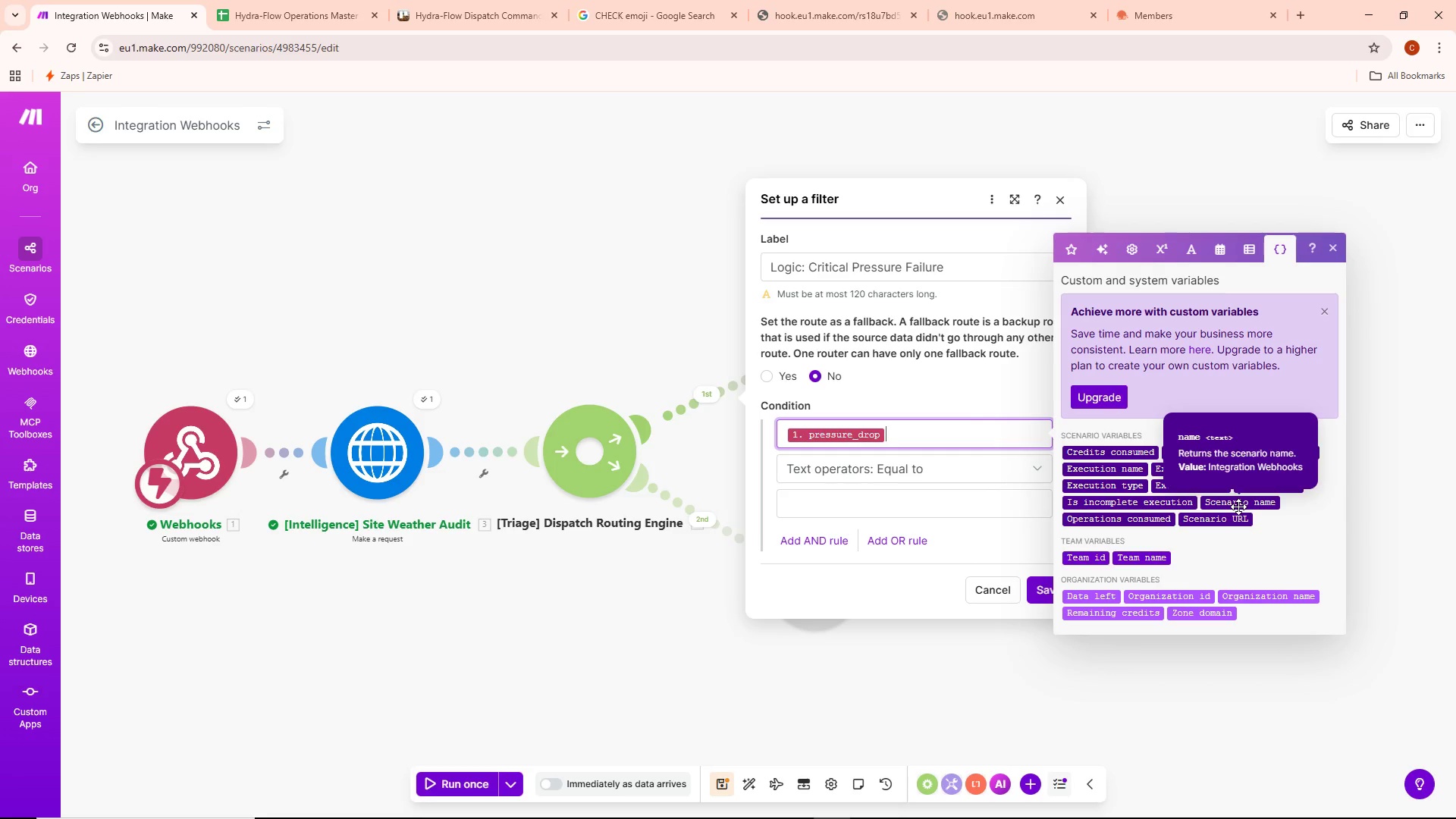 
wait(10.84)
 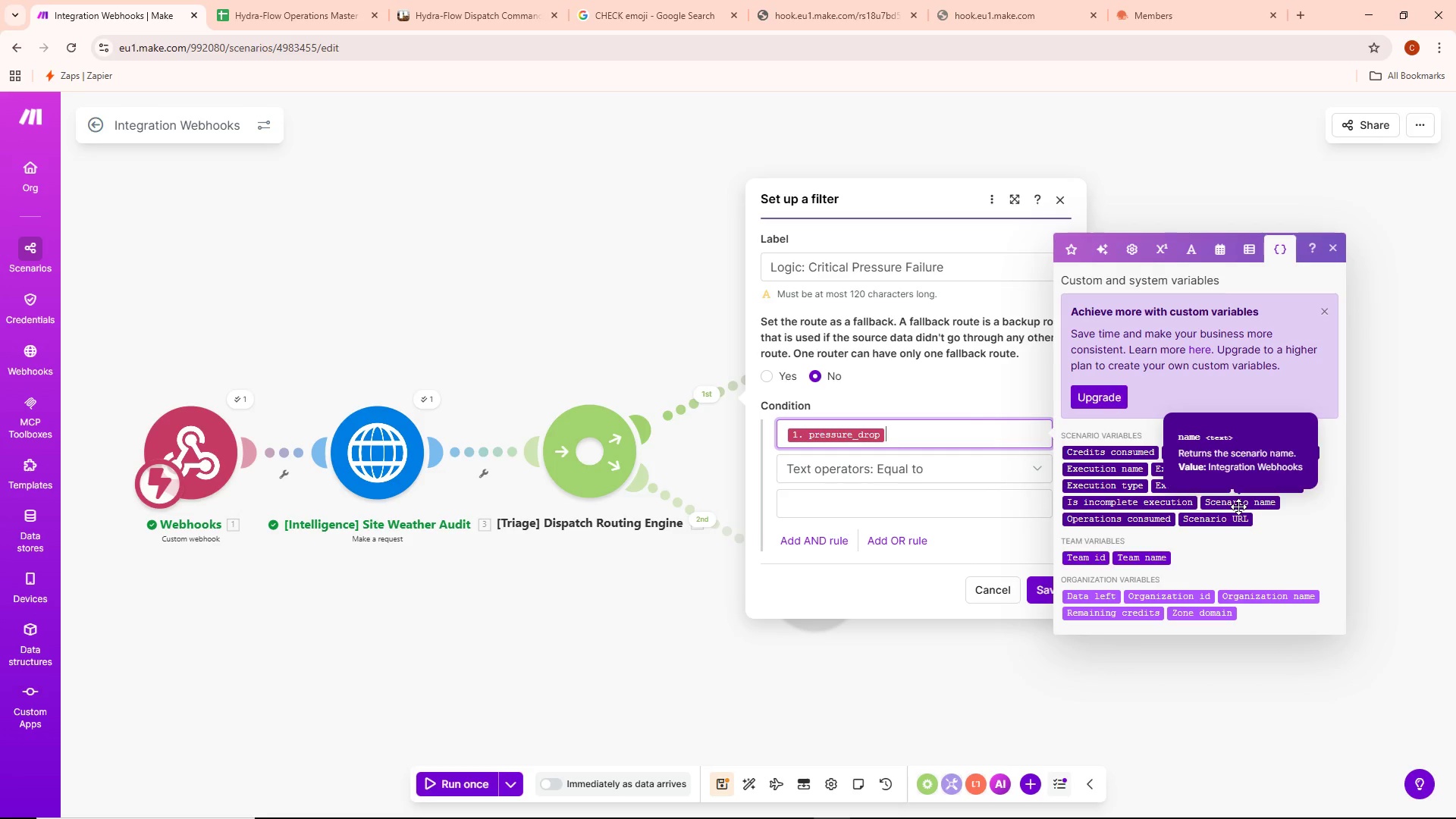 
scroll: coordinate [1241, 508], scroll_direction: down, amount: 2.0
 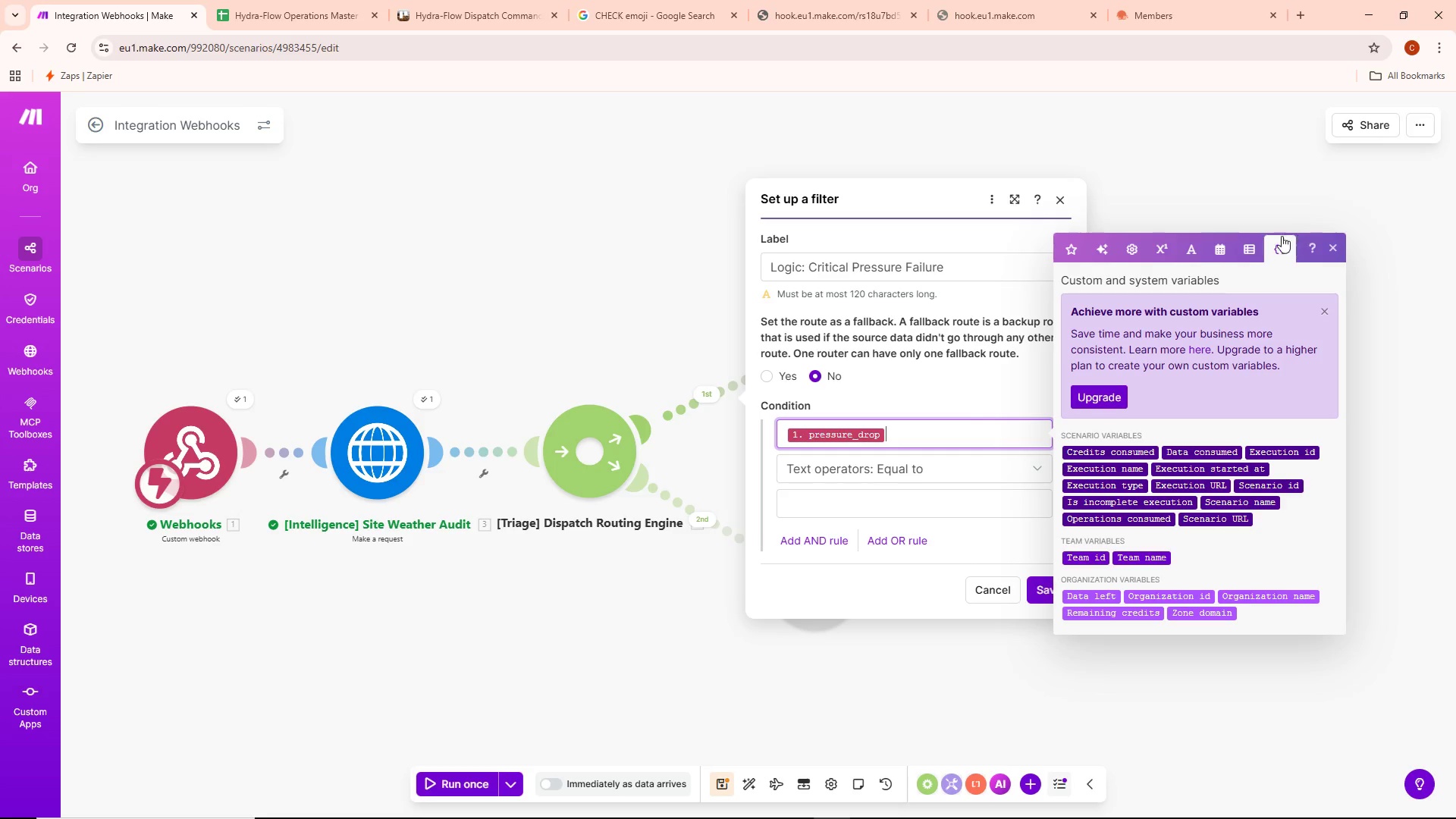 
left_click([1260, 240])
 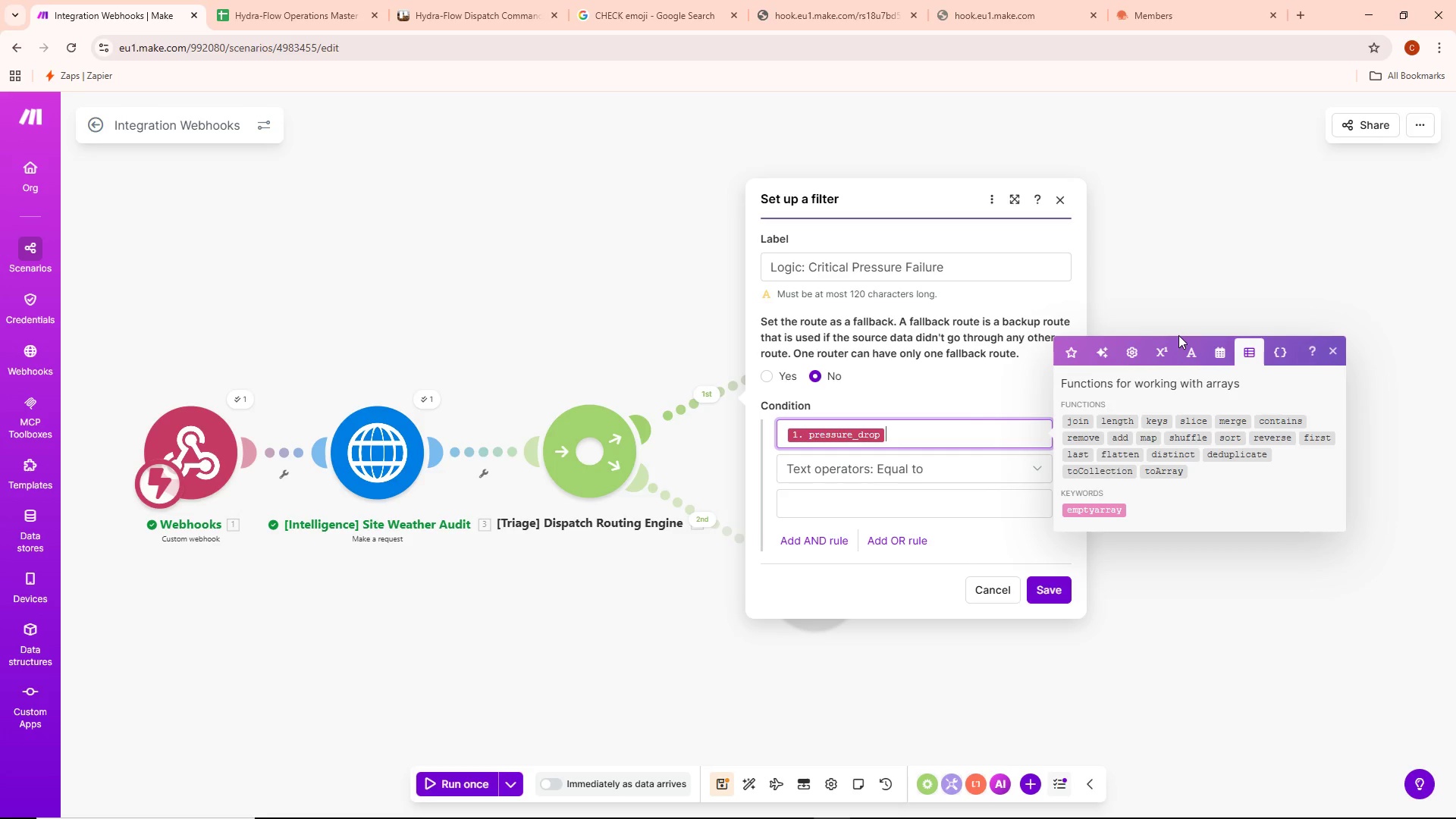 
wait(18.2)
 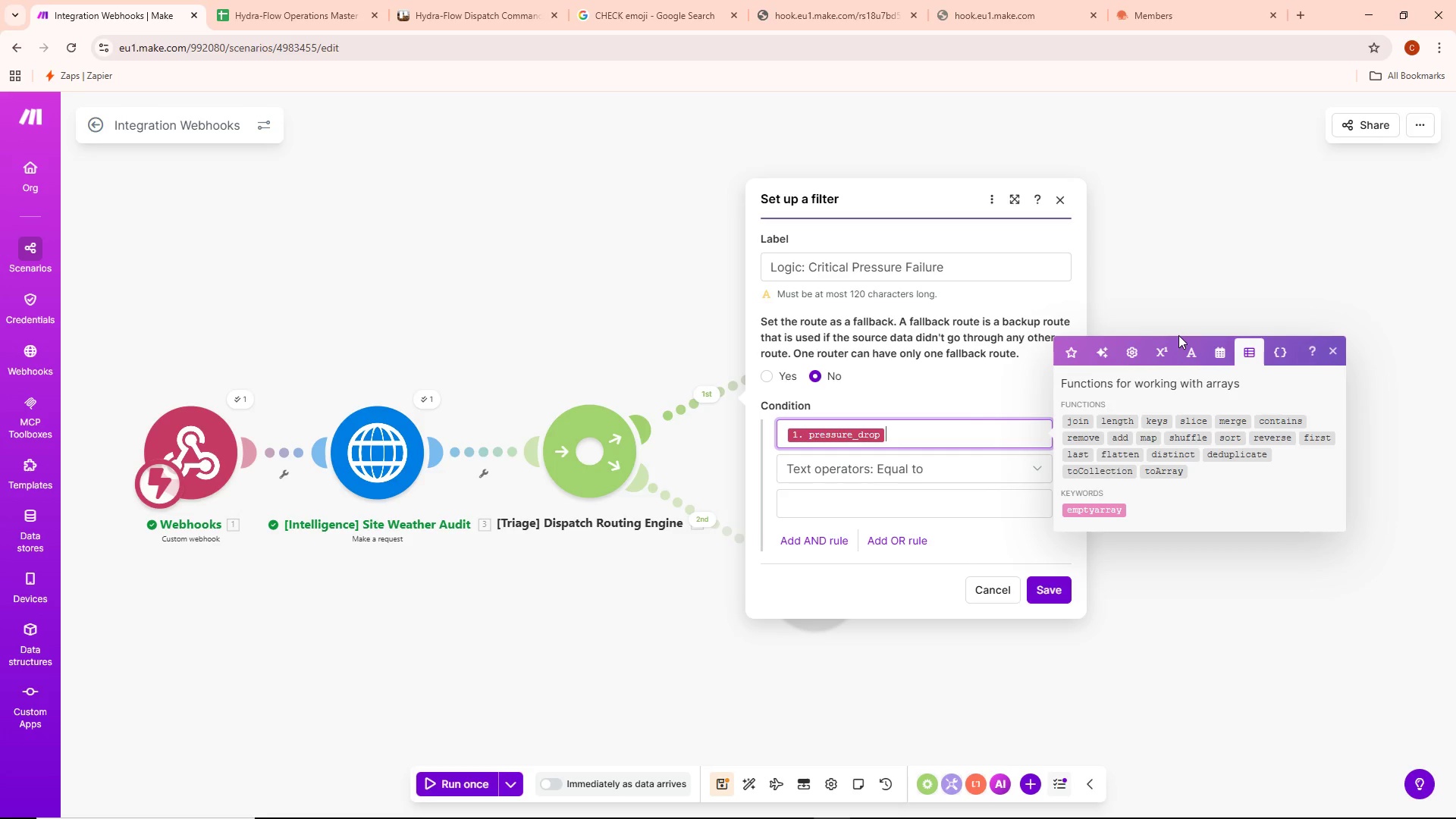 
left_click([1224, 340])
 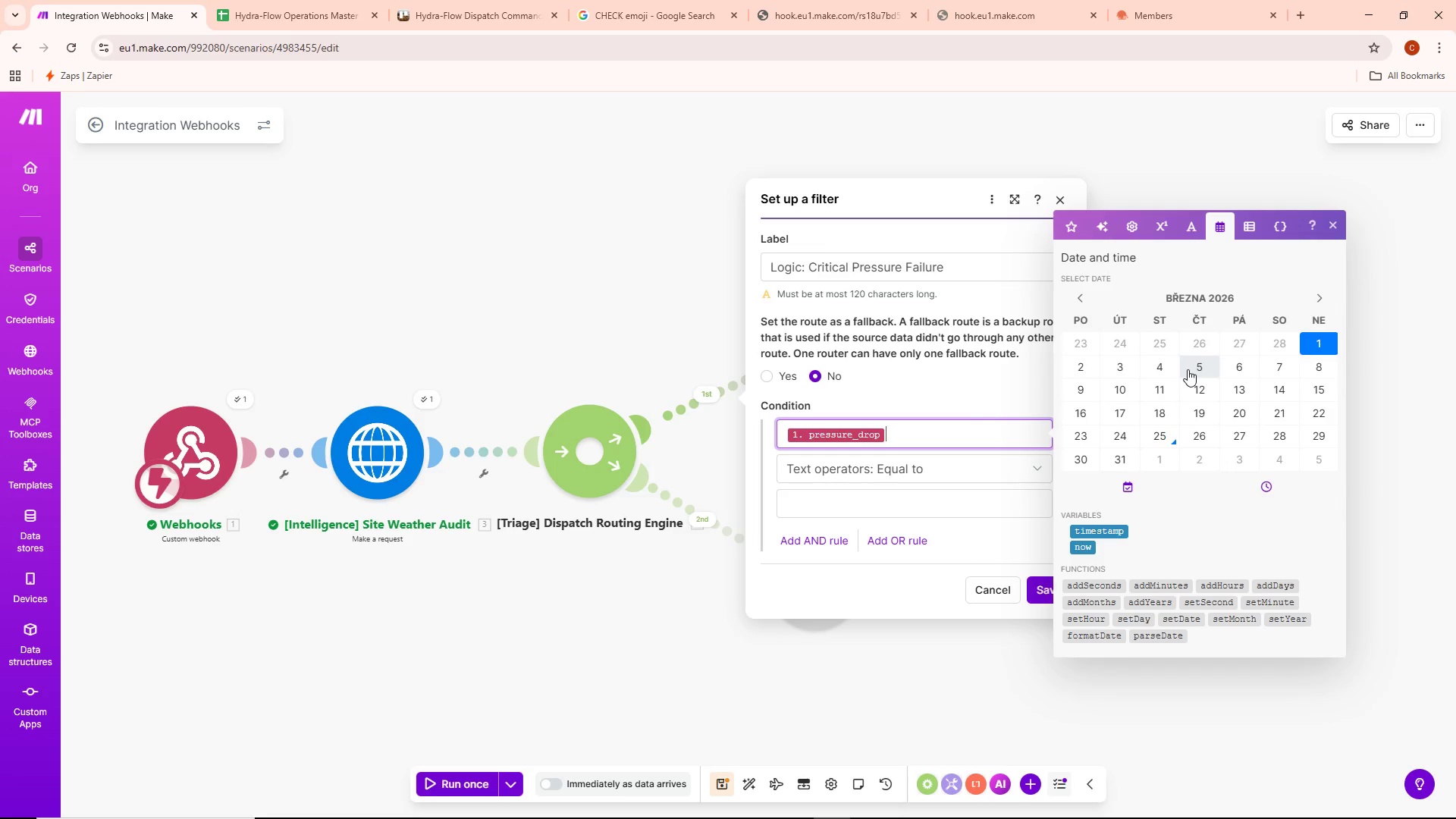 
scroll: coordinate [1188, 369], scroll_direction: down, amount: 1.0
 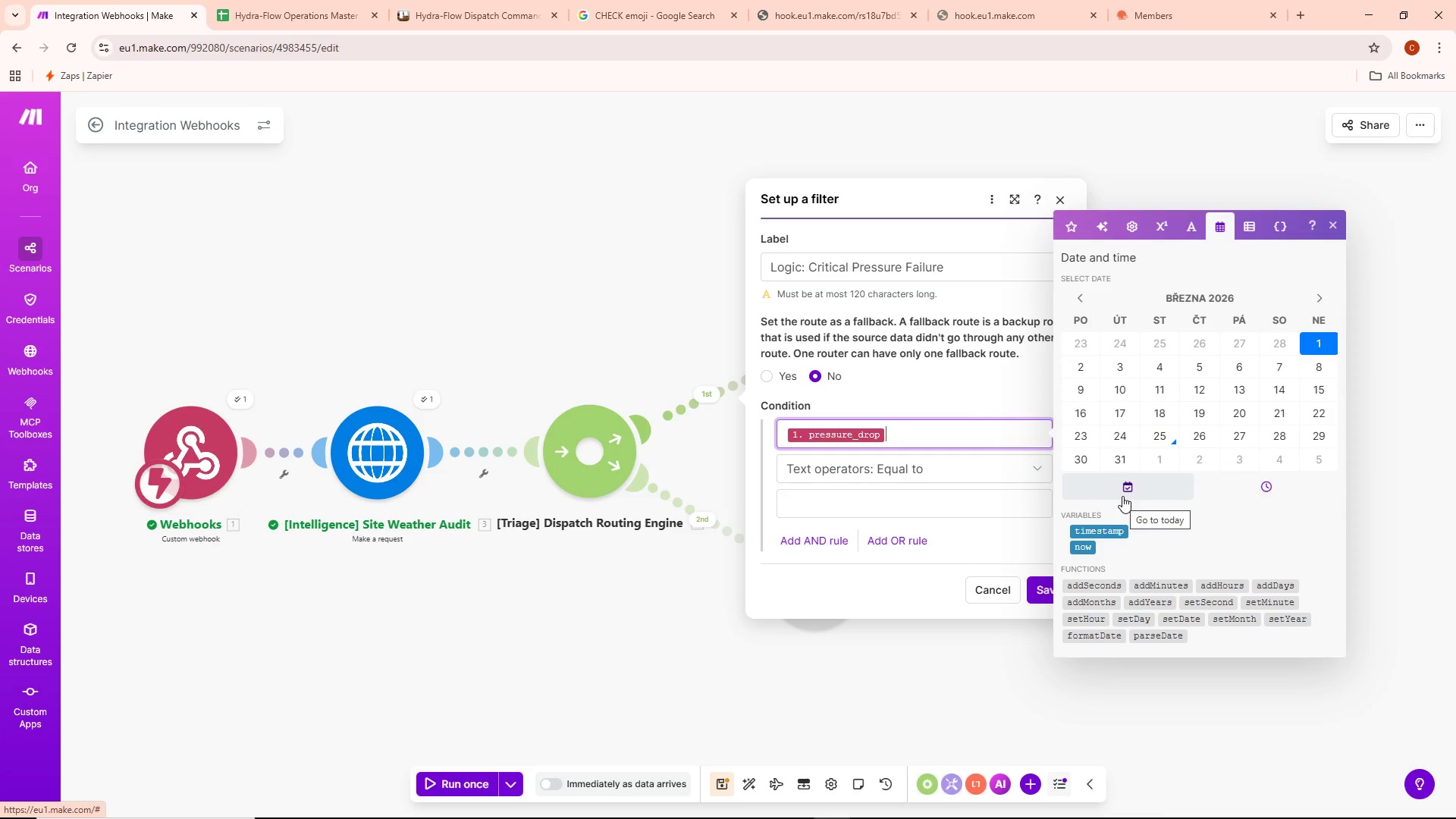 
wait(20.29)
 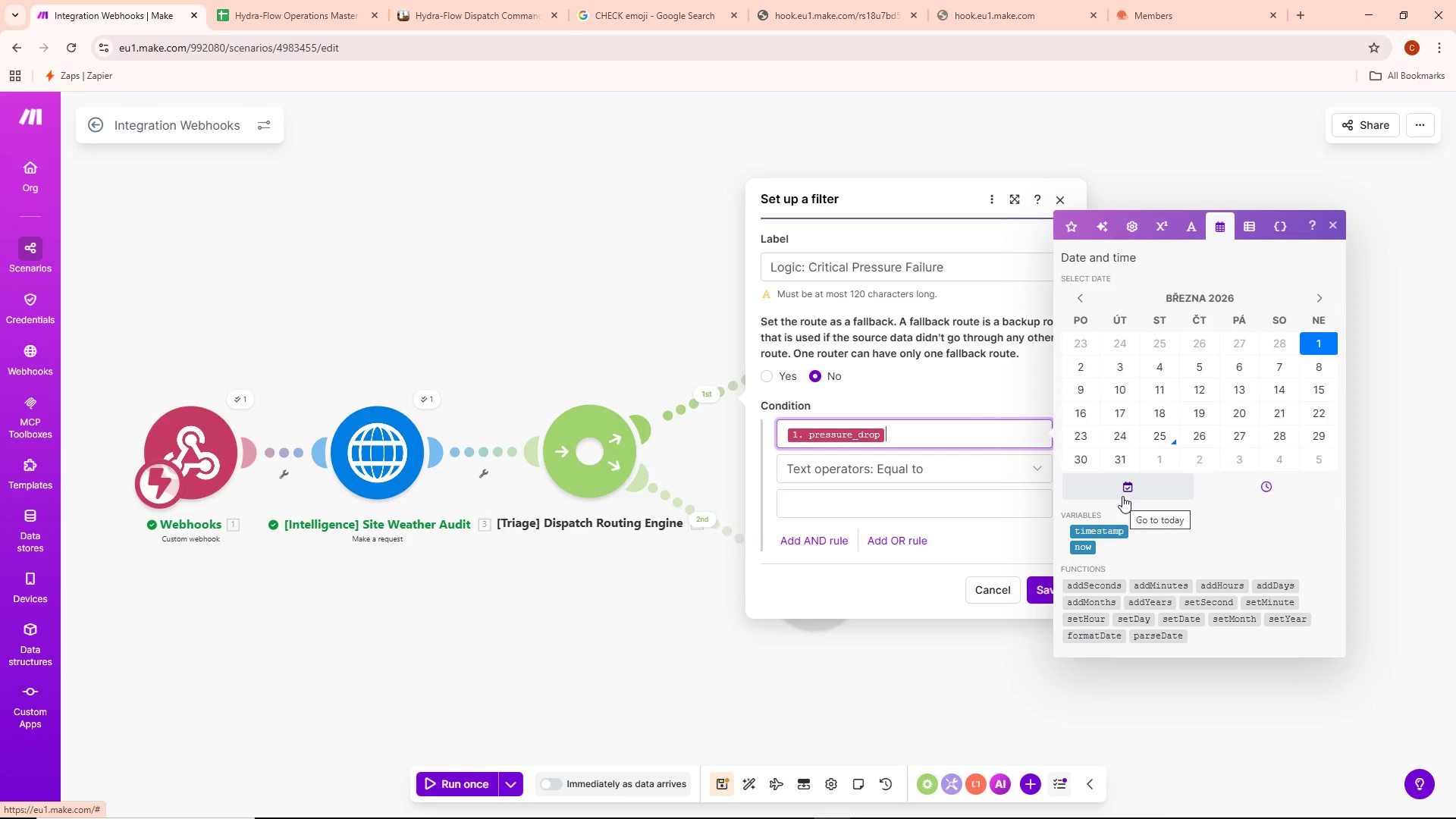 
scroll: coordinate [1193, 447], scroll_direction: down, amount: 1.0
 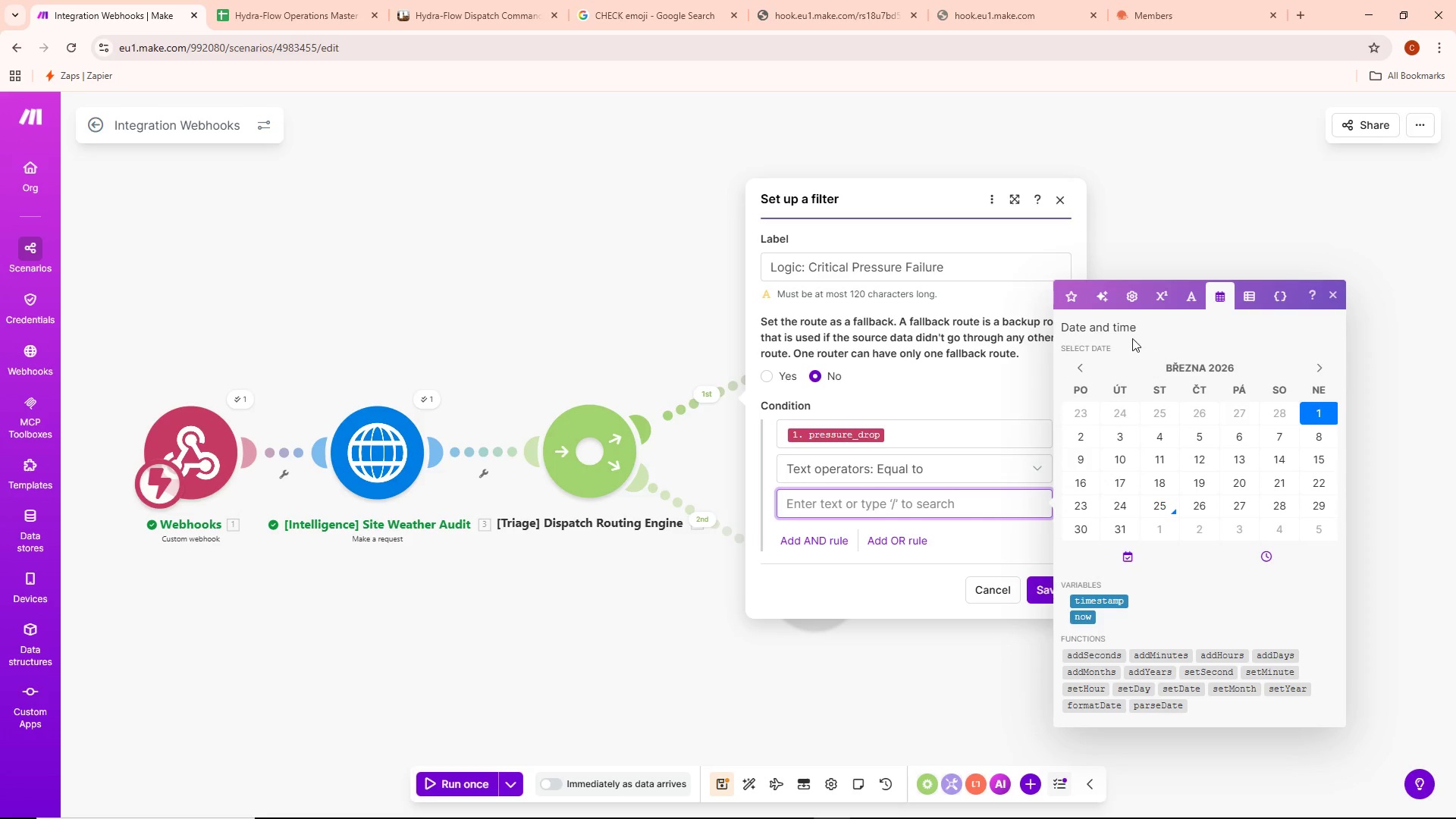 
left_click([1078, 305])
 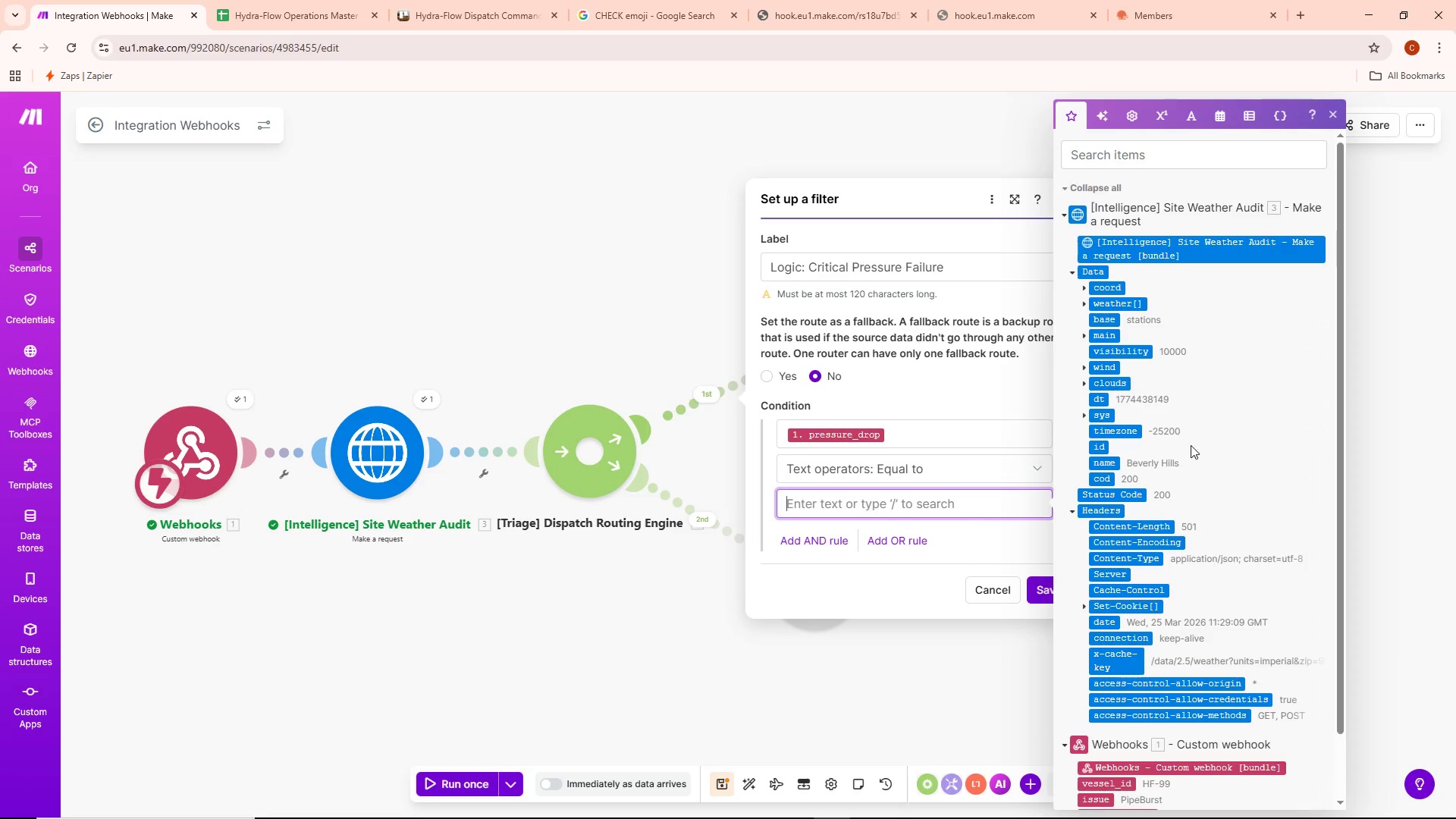 
scroll: coordinate [1194, 438], scroll_direction: up, amount: 5.0
 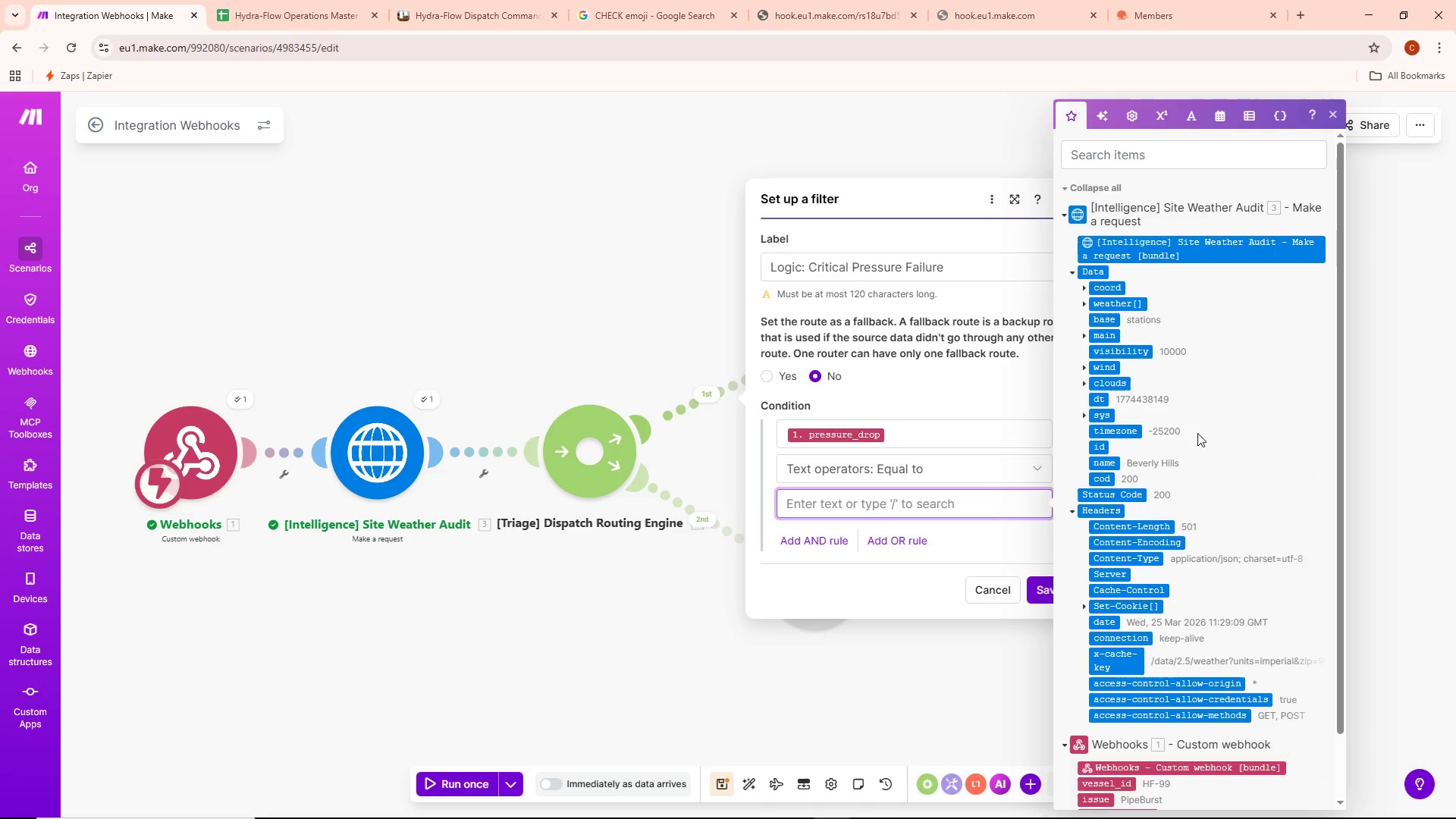 
wait(19.99)
 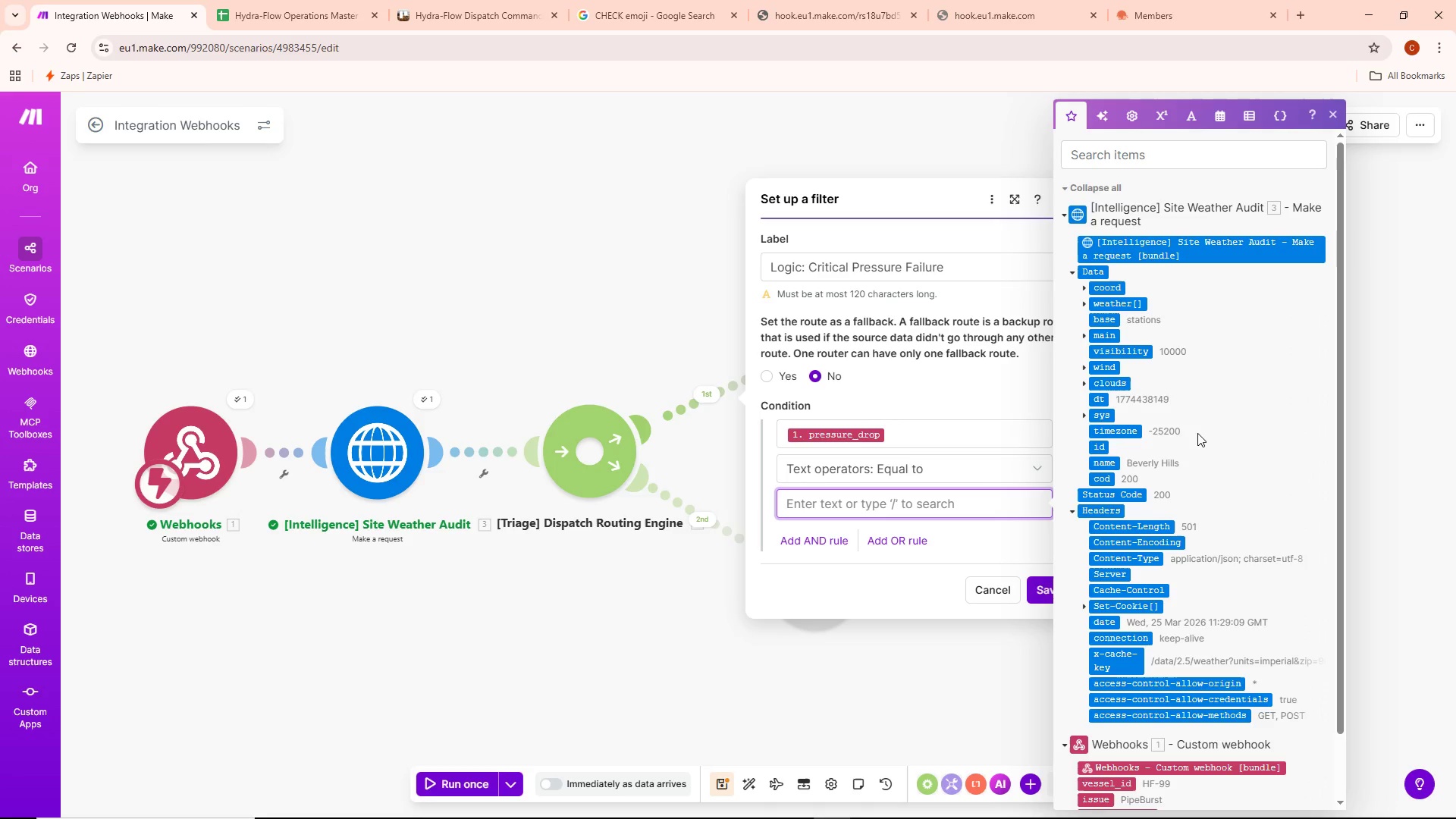 
scroll: coordinate [1197, 433], scroll_direction: down, amount: 1.0
 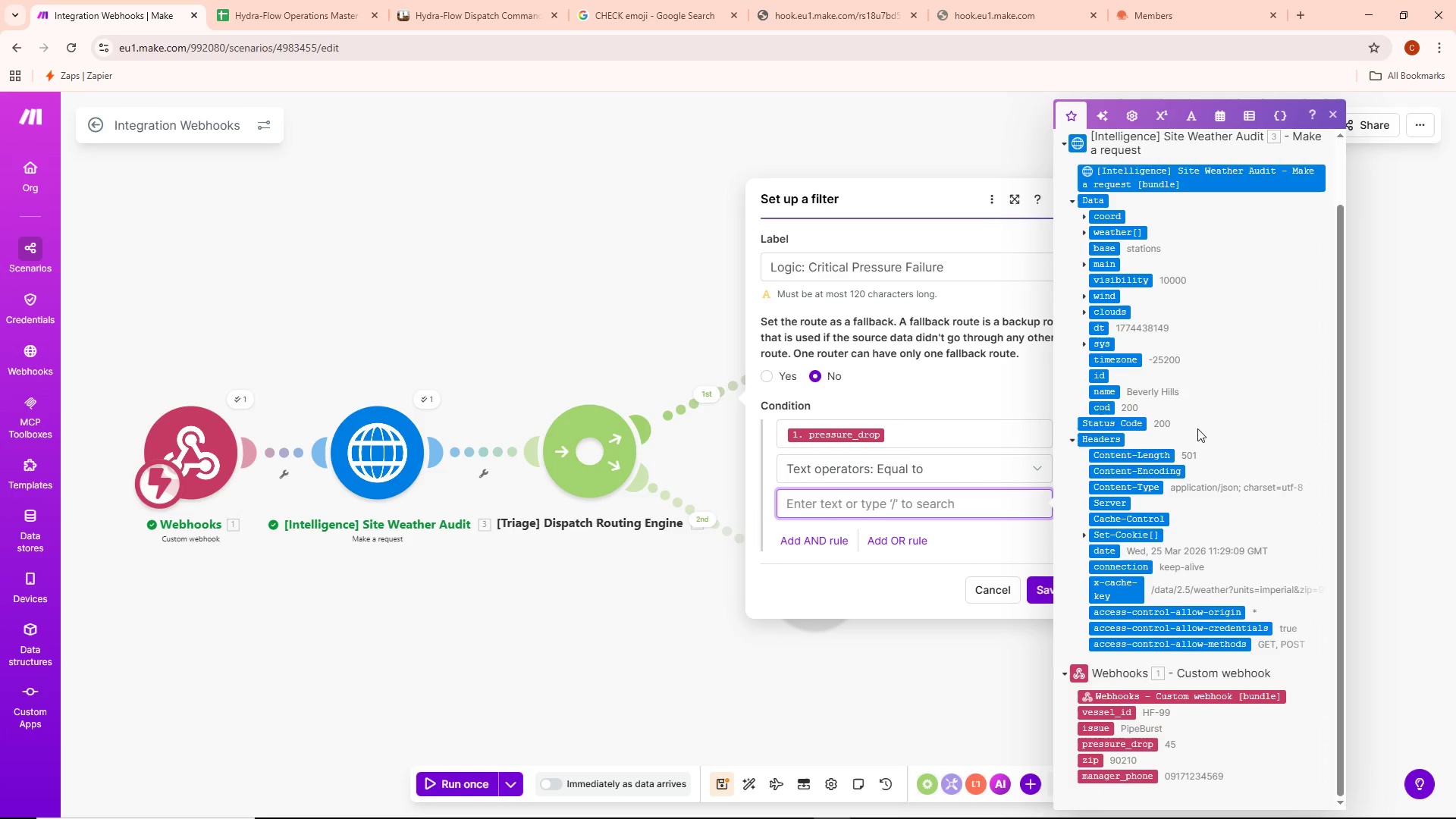 
scroll: coordinate [1200, 427], scroll_direction: up, amount: 3.0
 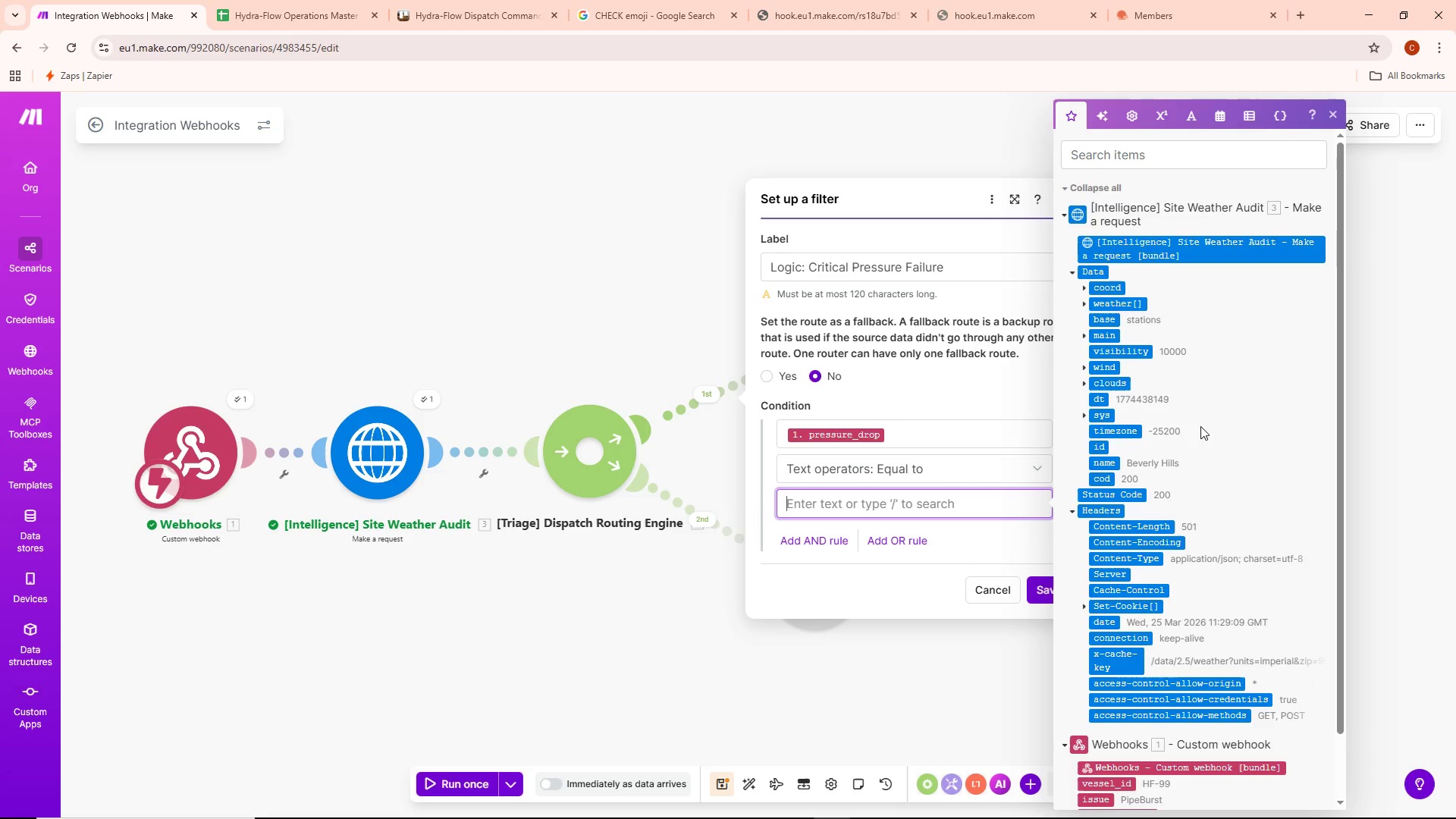 
wait(7.51)
 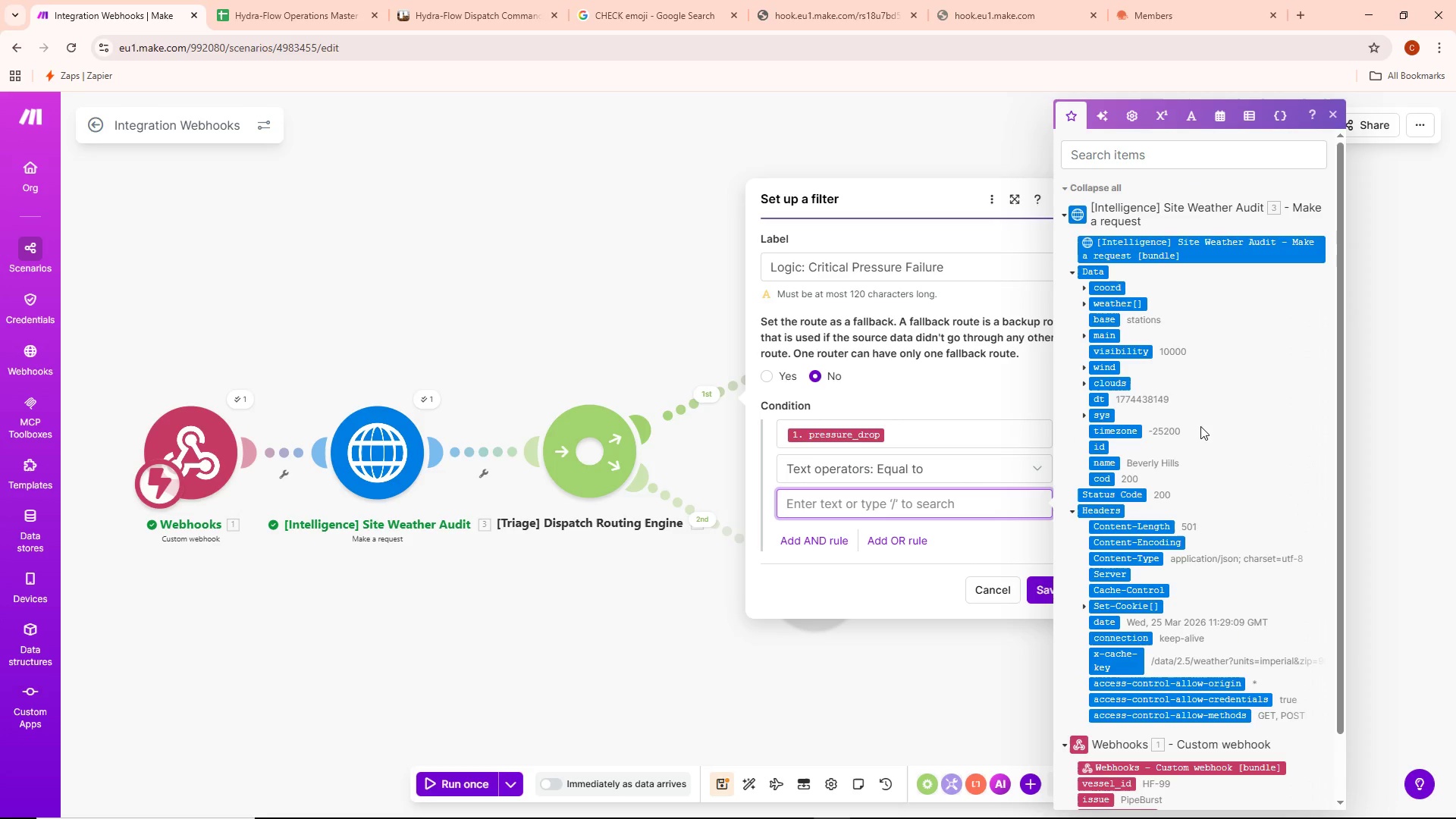 
scroll: coordinate [1200, 428], scroll_direction: down, amount: 6.0
 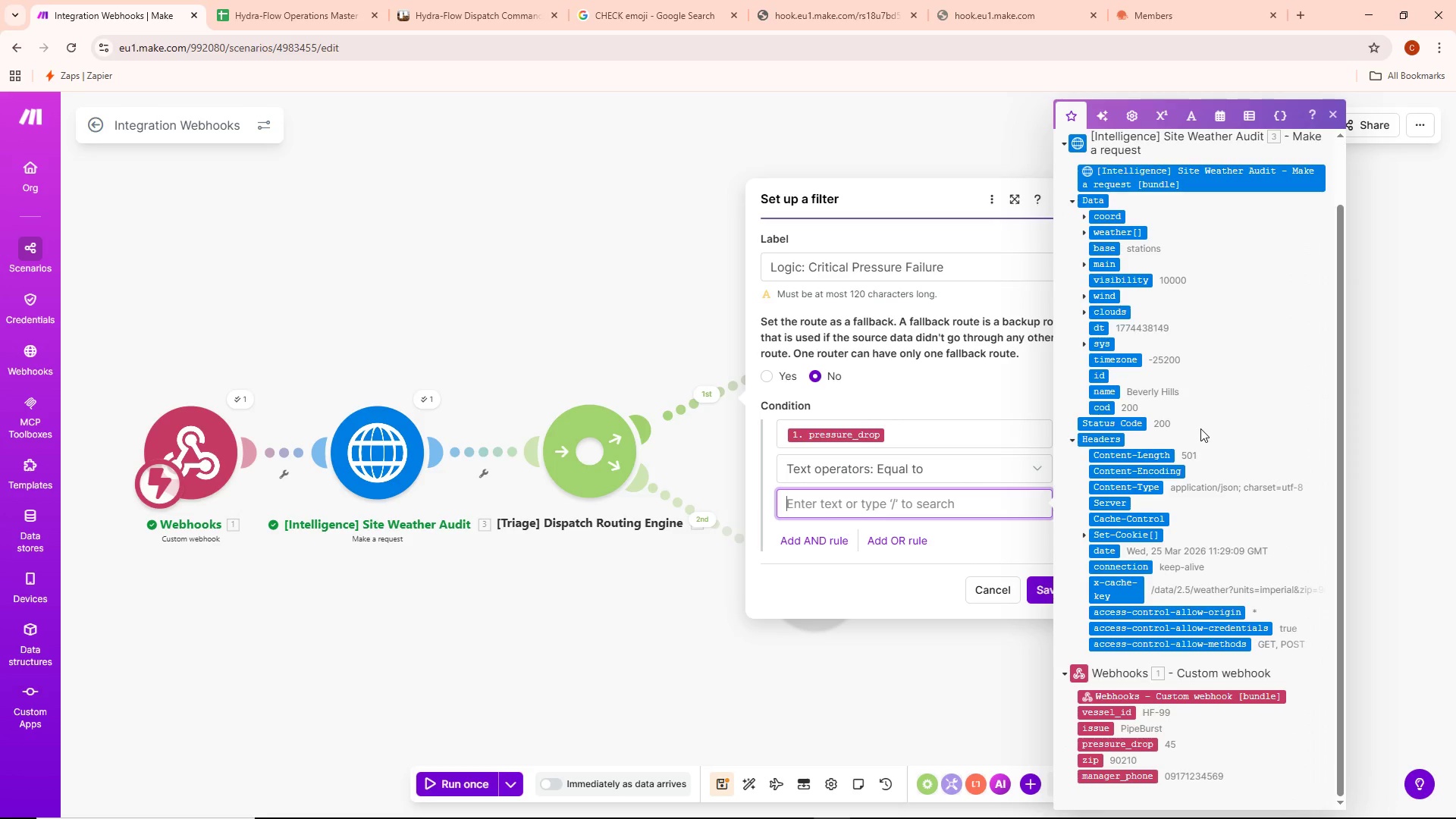 
scroll: coordinate [1200, 428], scroll_direction: up, amount: 5.0
 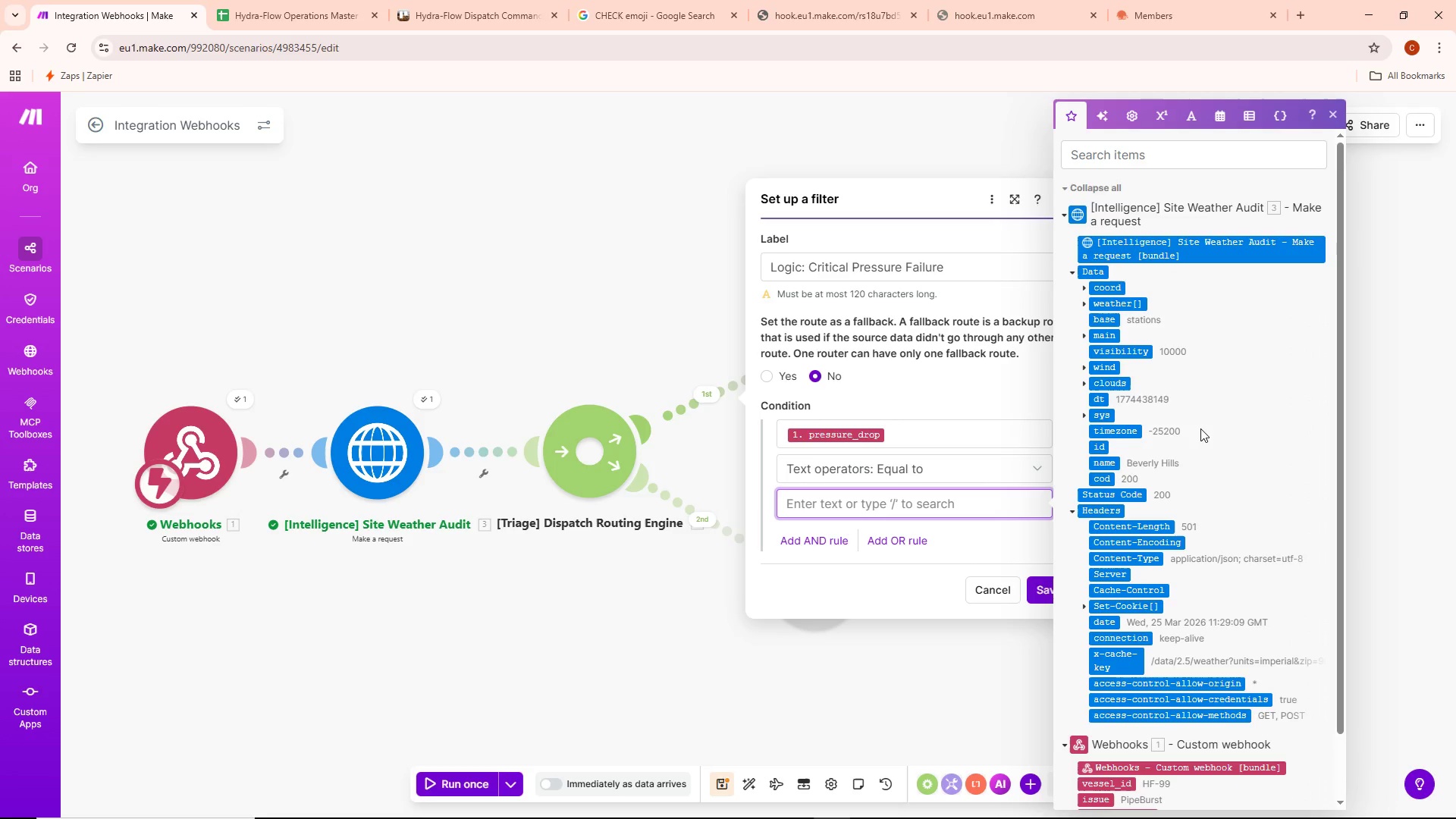 
wait(8.29)
 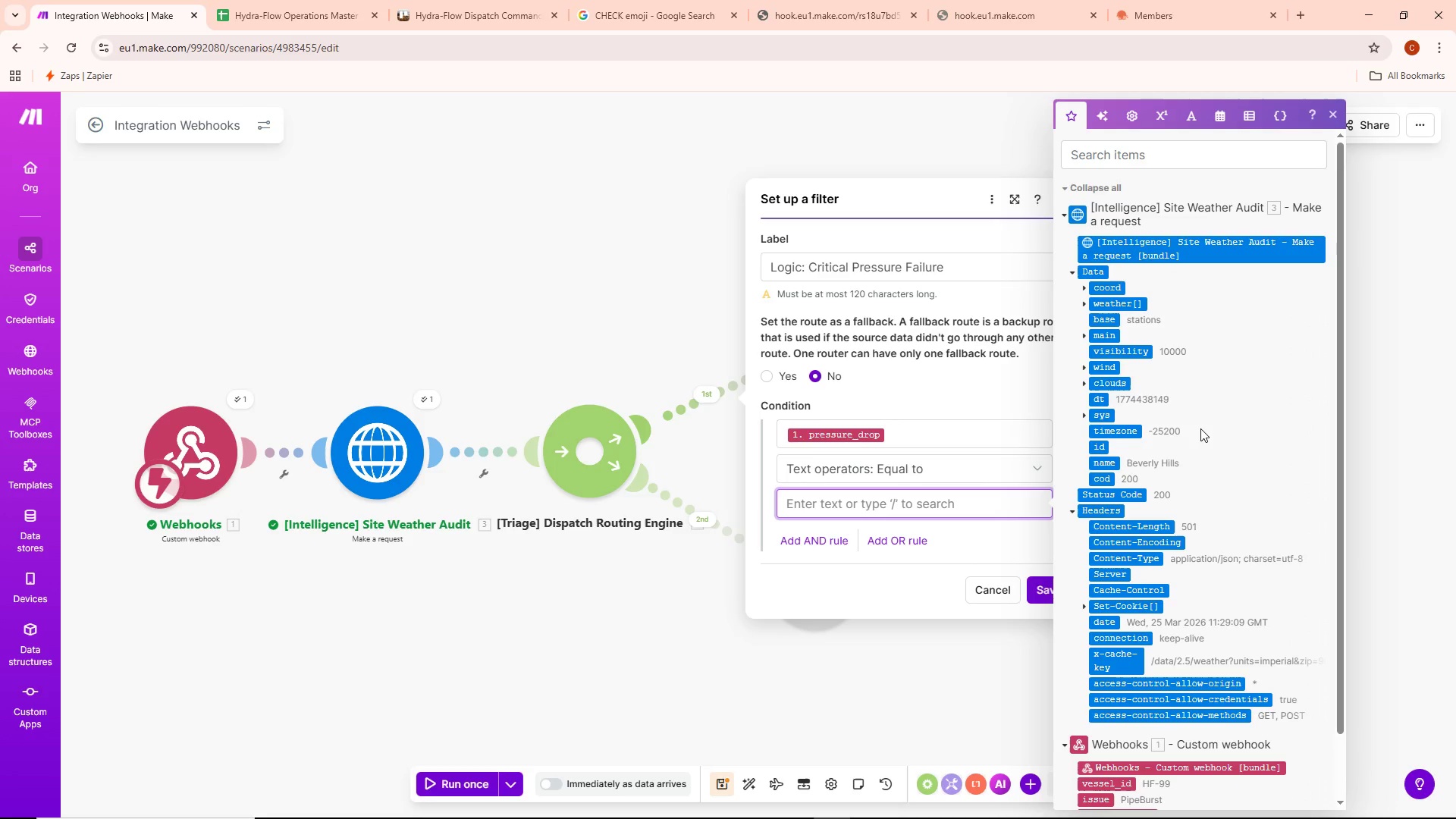 
scroll: coordinate [1216, 384], scroll_direction: up, amount: 4.0
 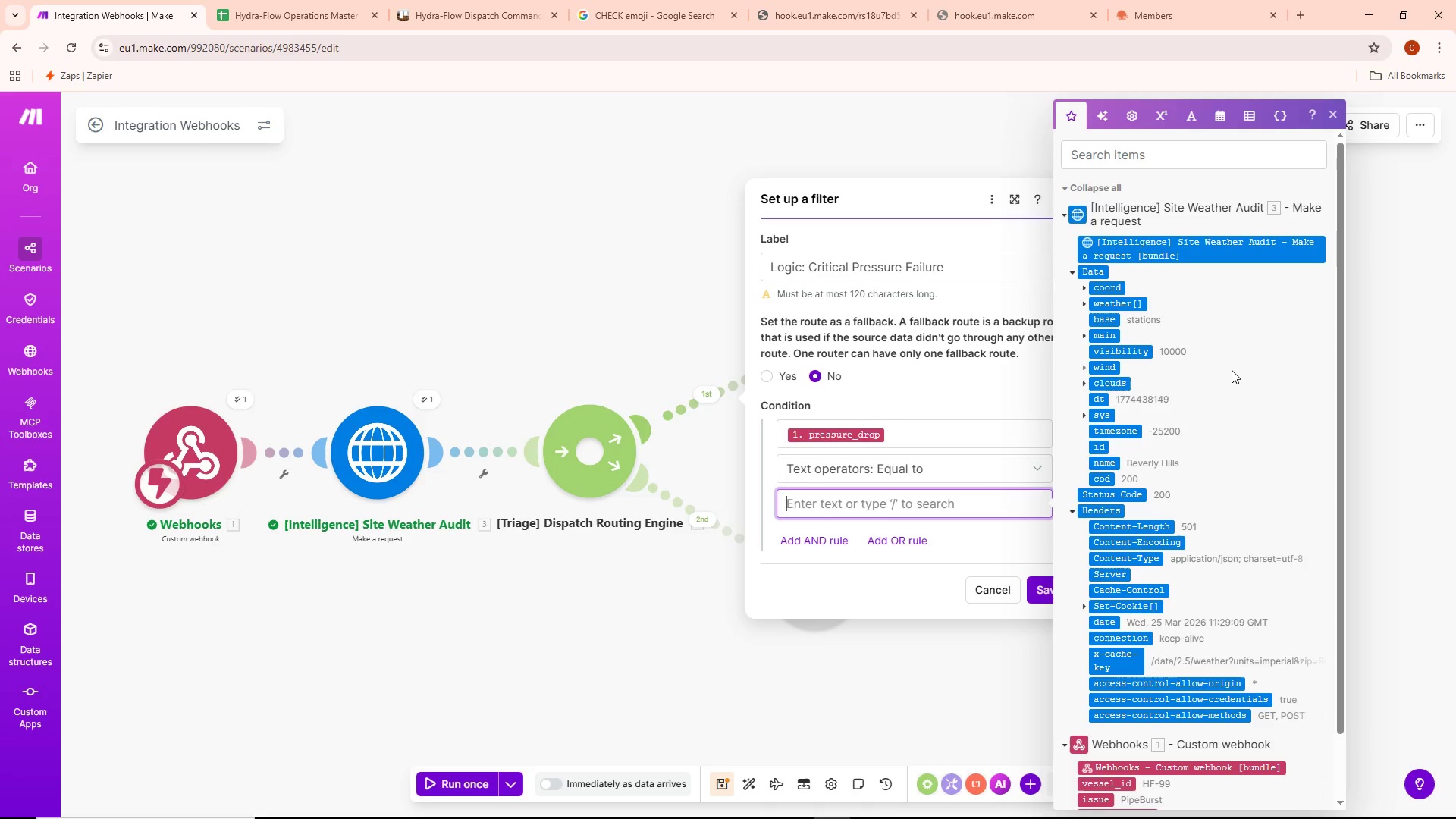 
wait(9.66)
 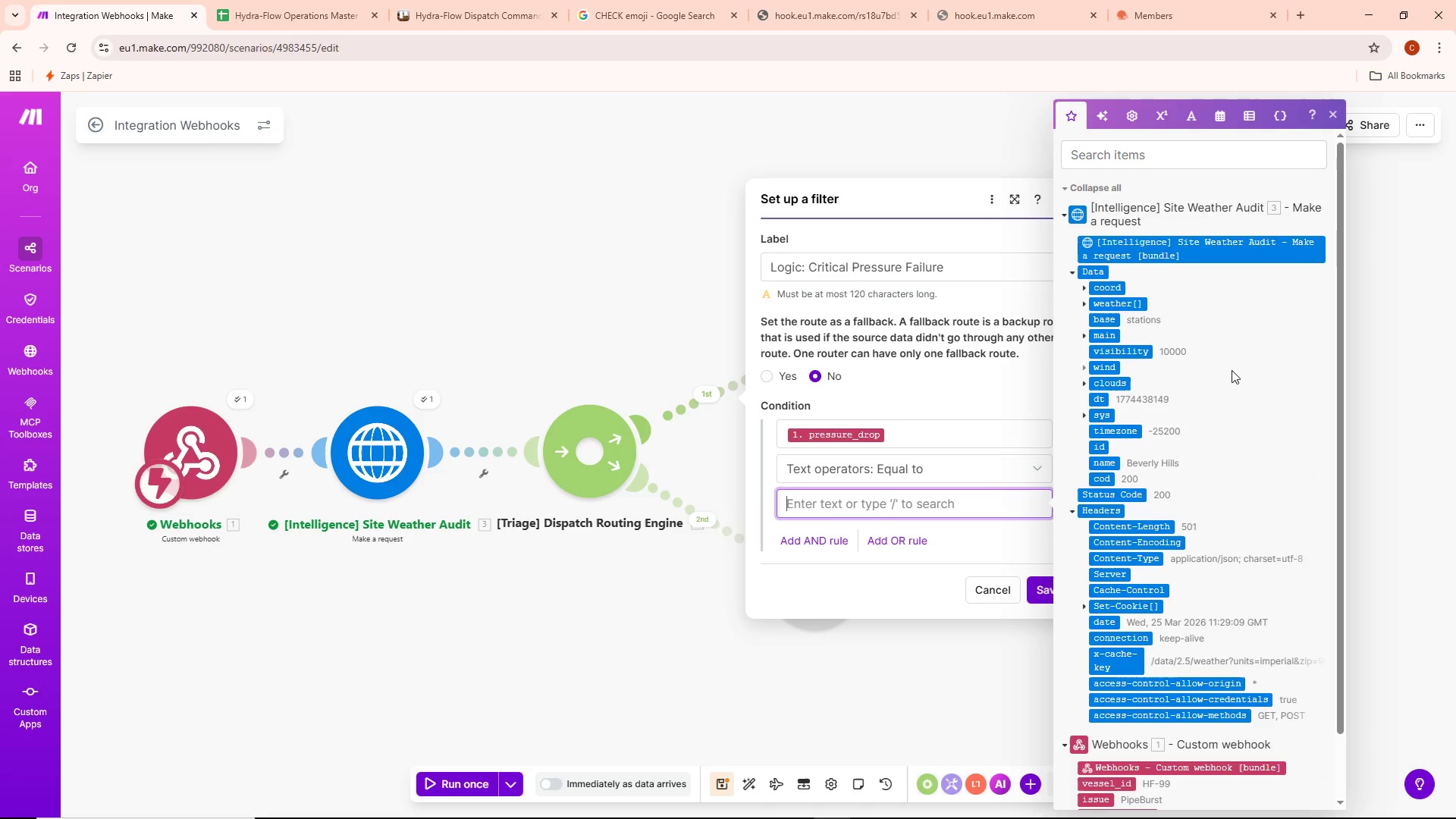 
scroll: coordinate [1244, 362], scroll_direction: down, amount: 6.0
 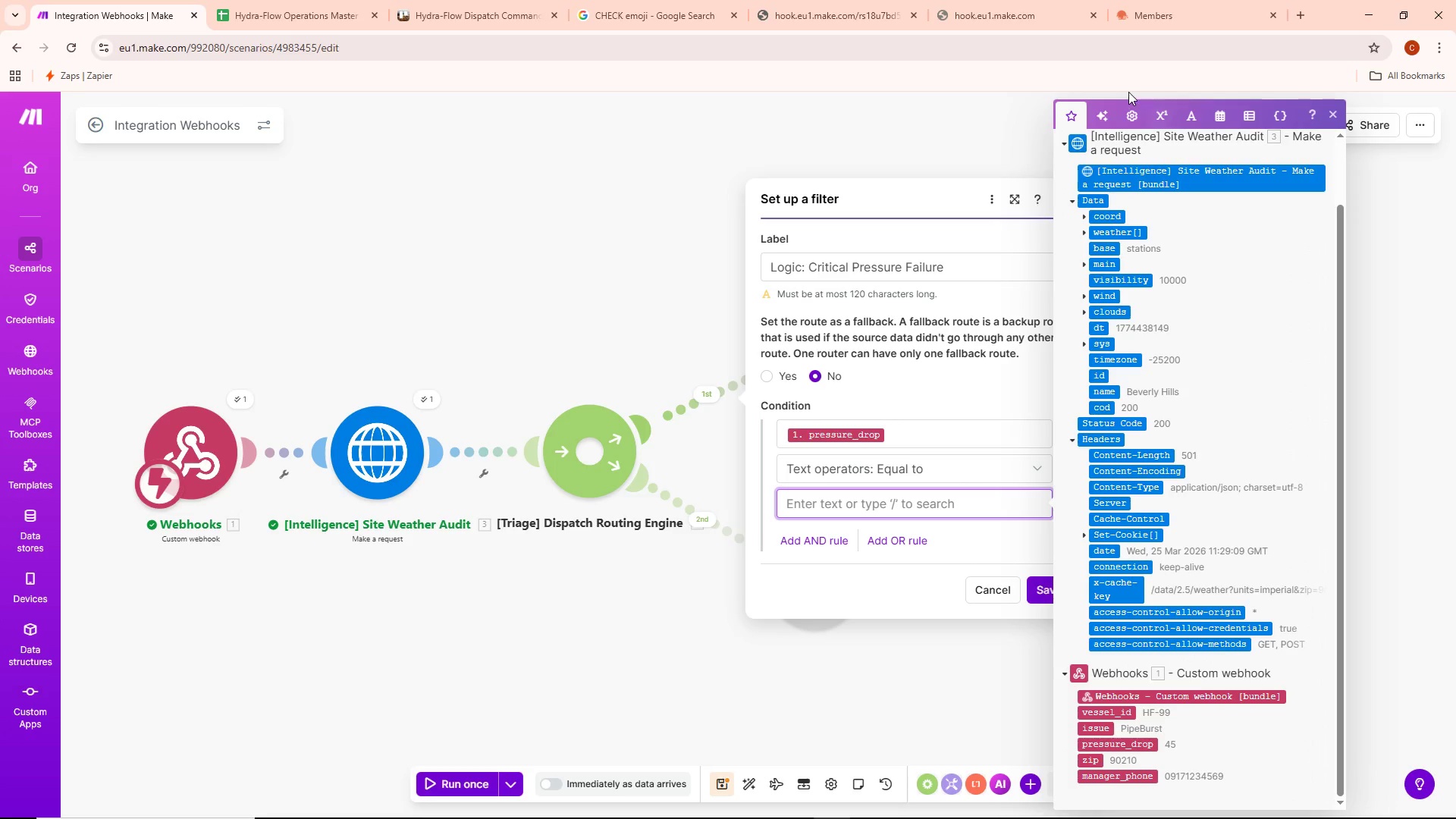 
left_click([1108, 110])
 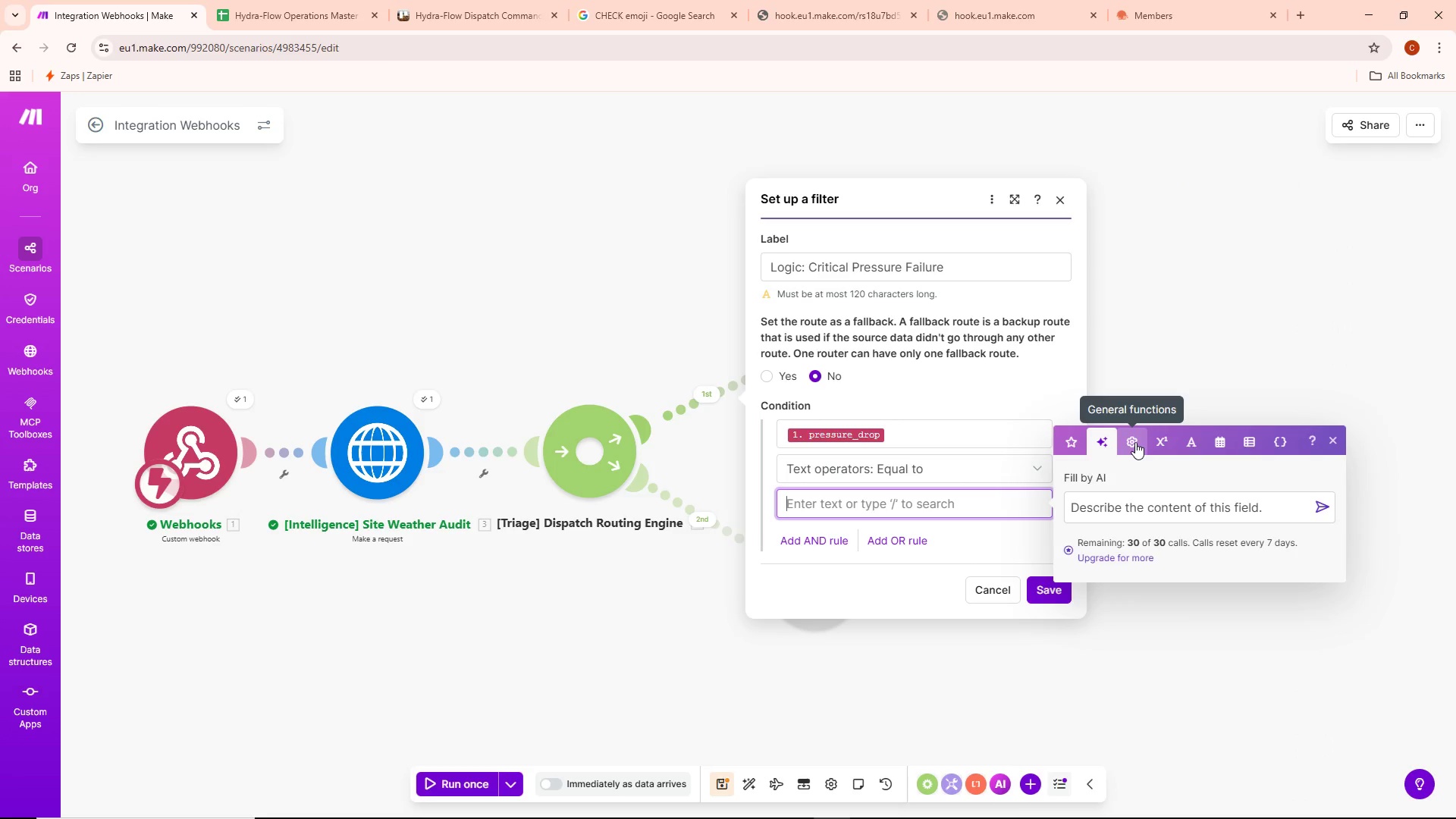 
left_click([1134, 441])
 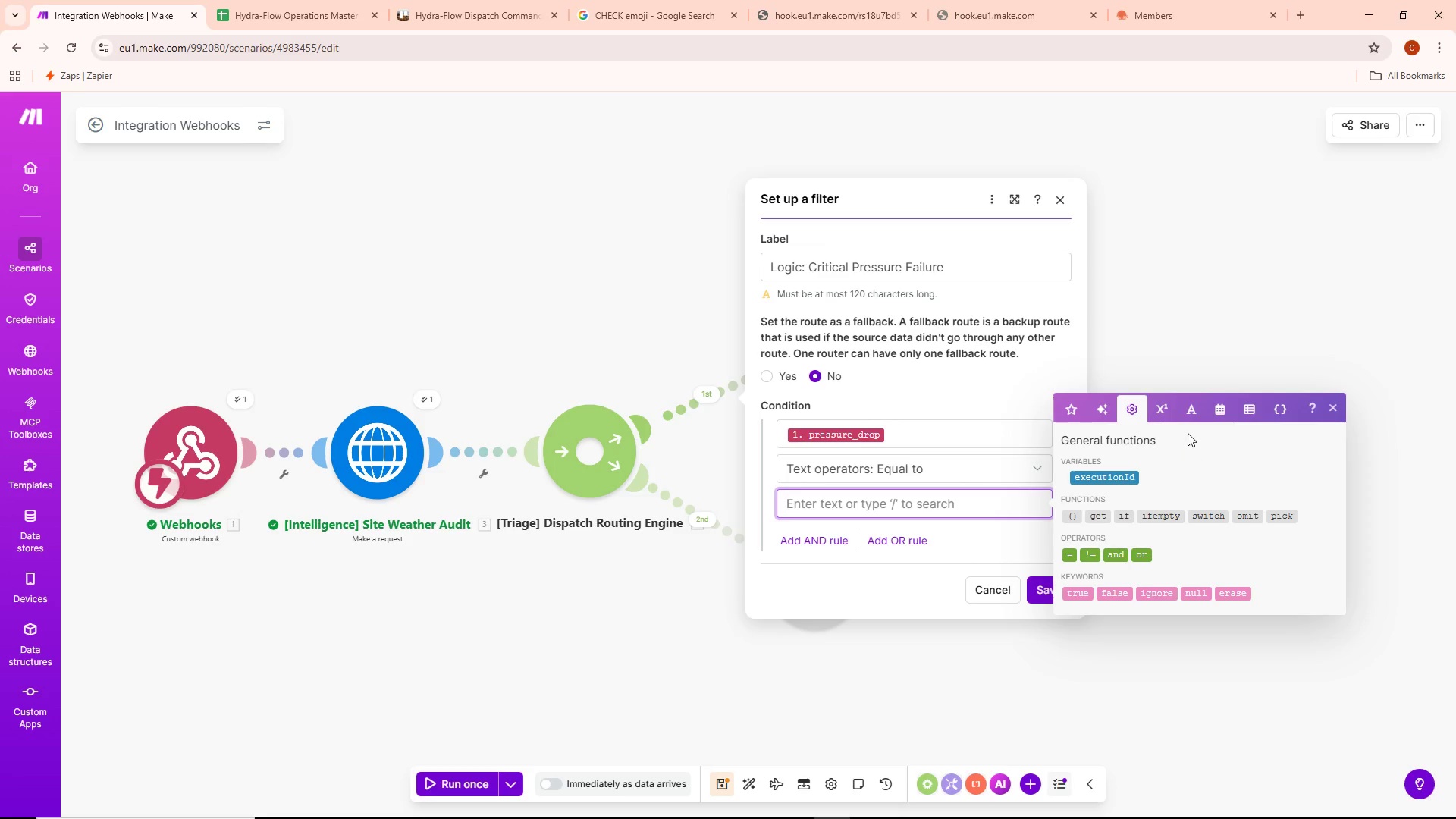 
left_click([1152, 402])
 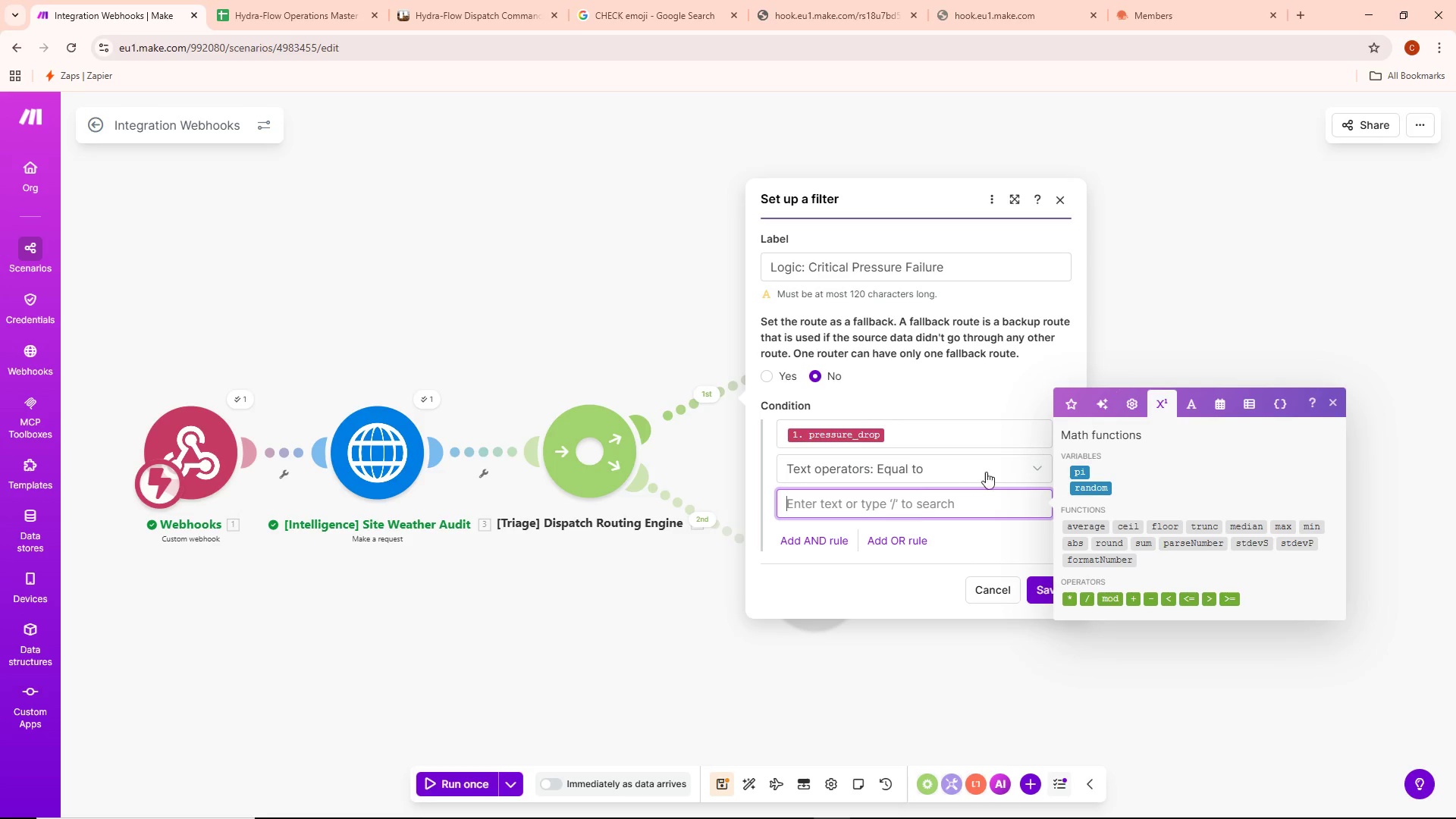 
left_click([920, 504])
 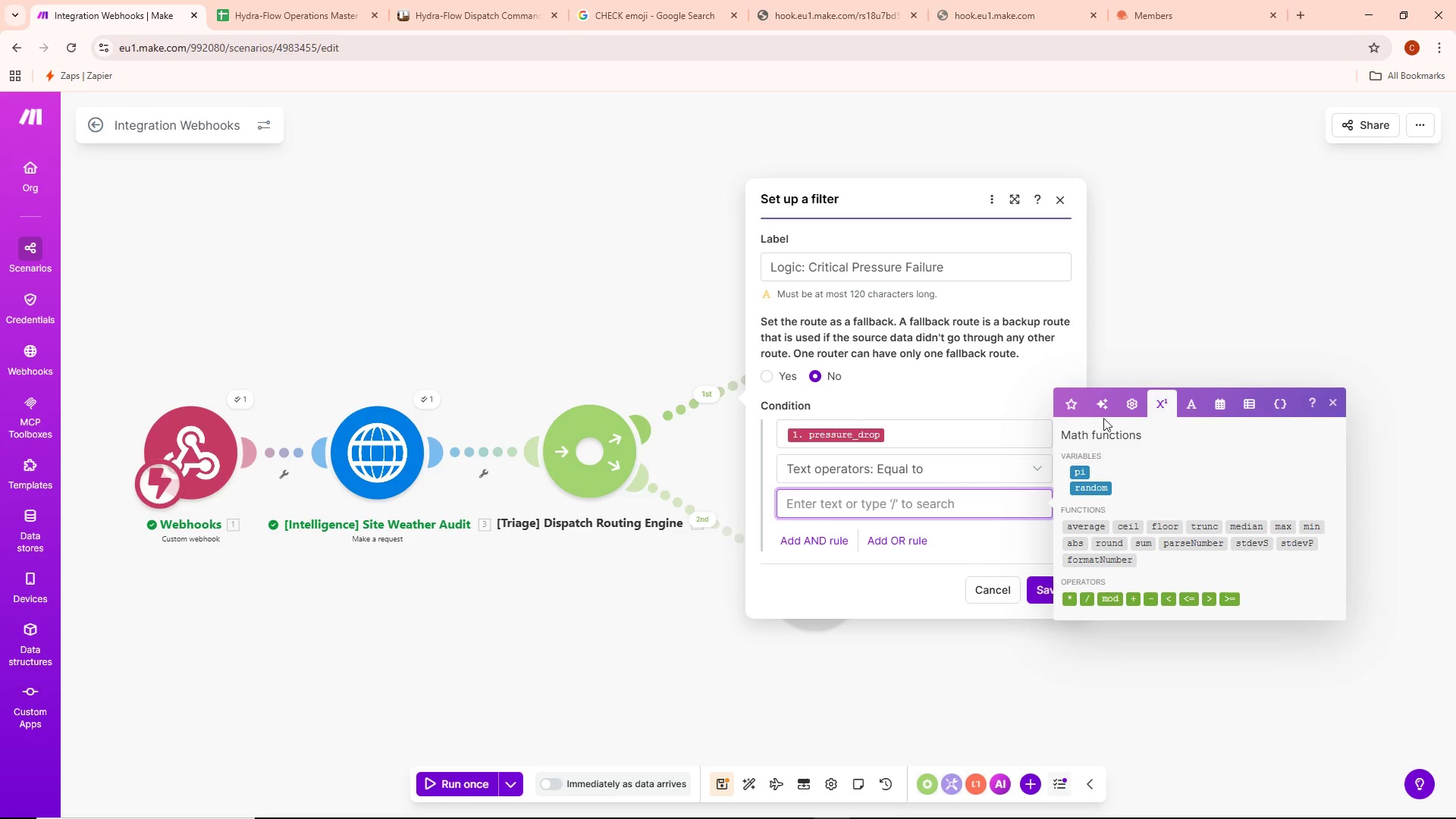 
left_click([1073, 400])
 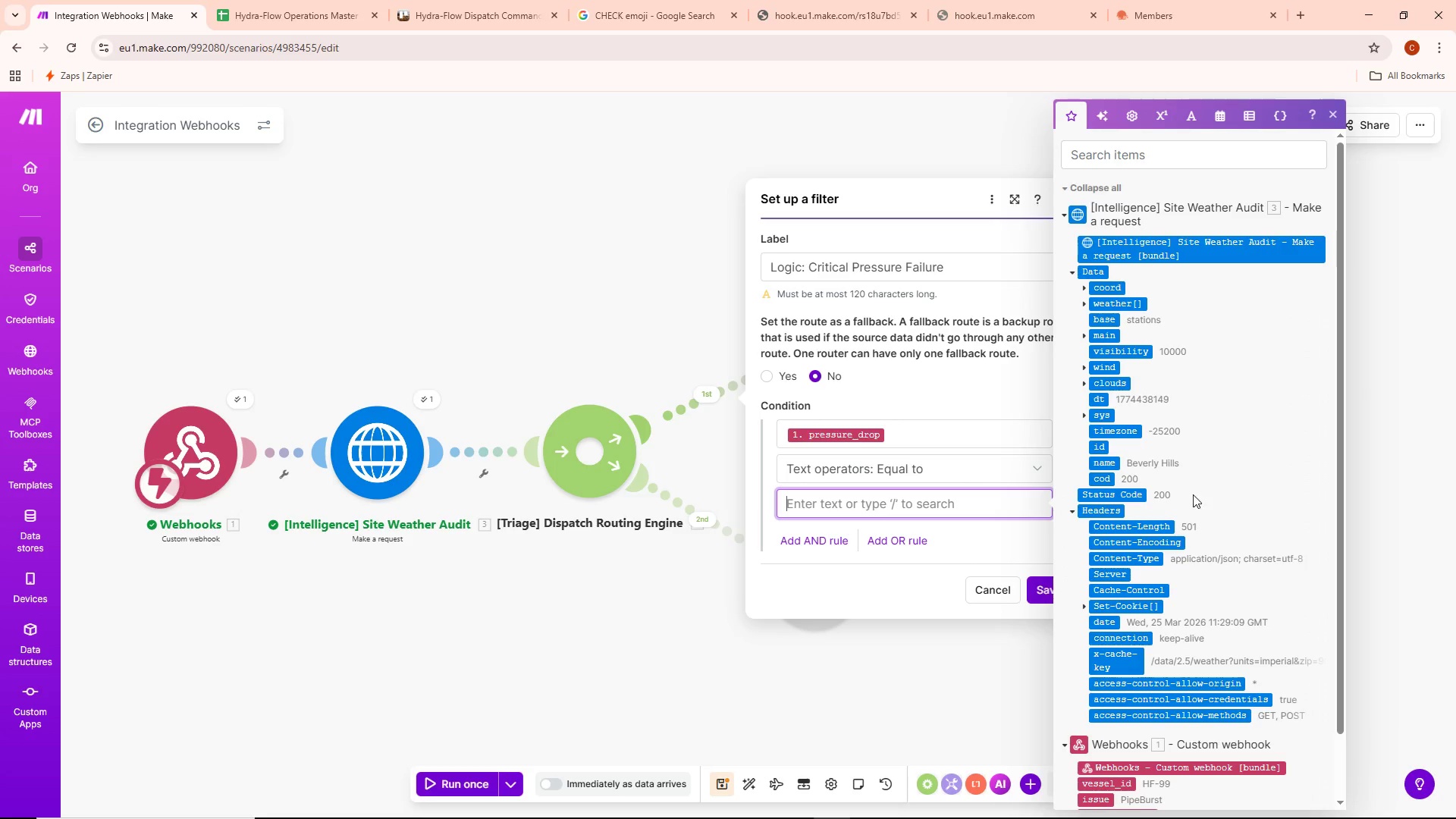 
scroll: coordinate [1194, 494], scroll_direction: down, amount: 3.0
 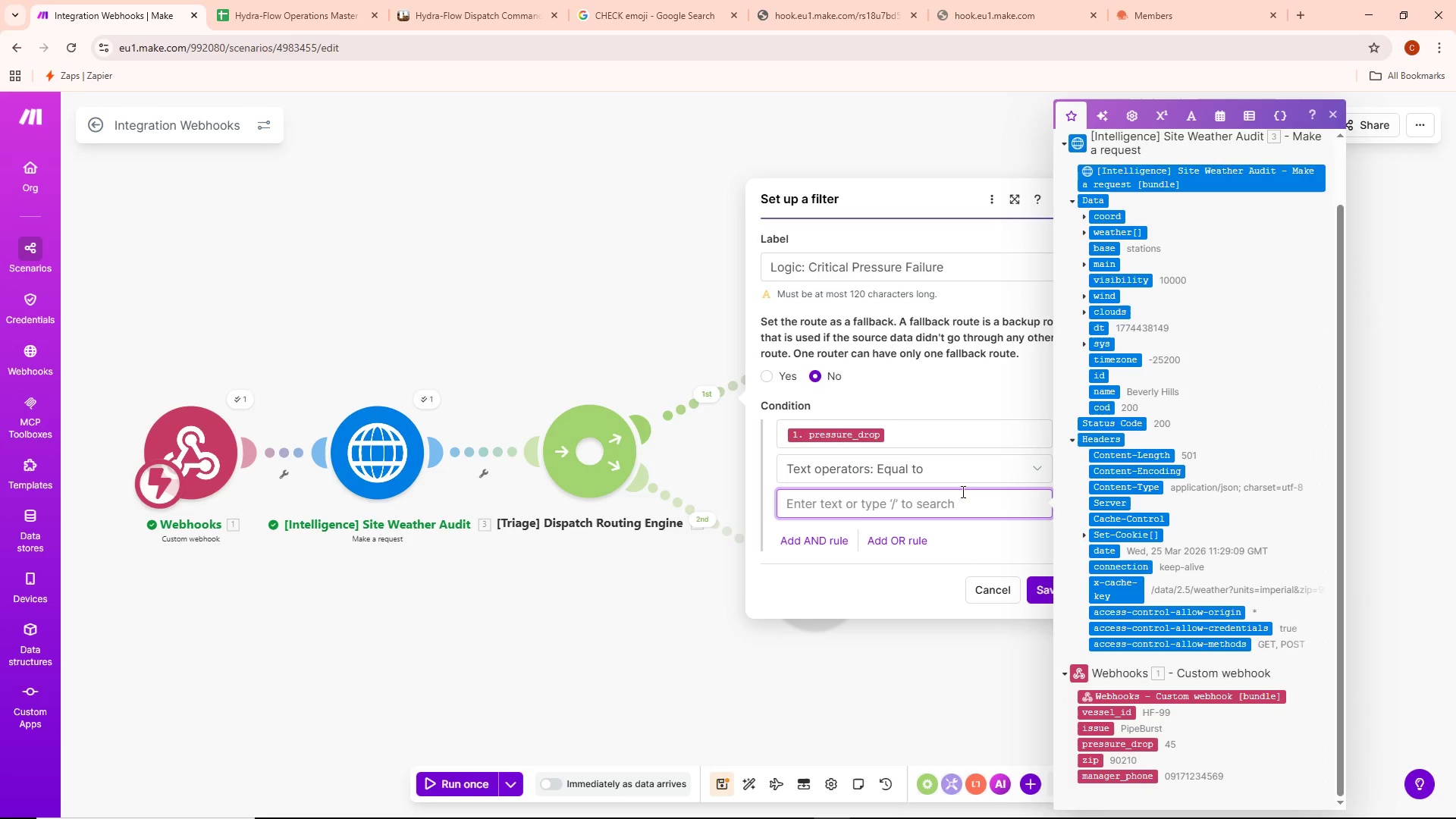 
left_click([950, 474])
 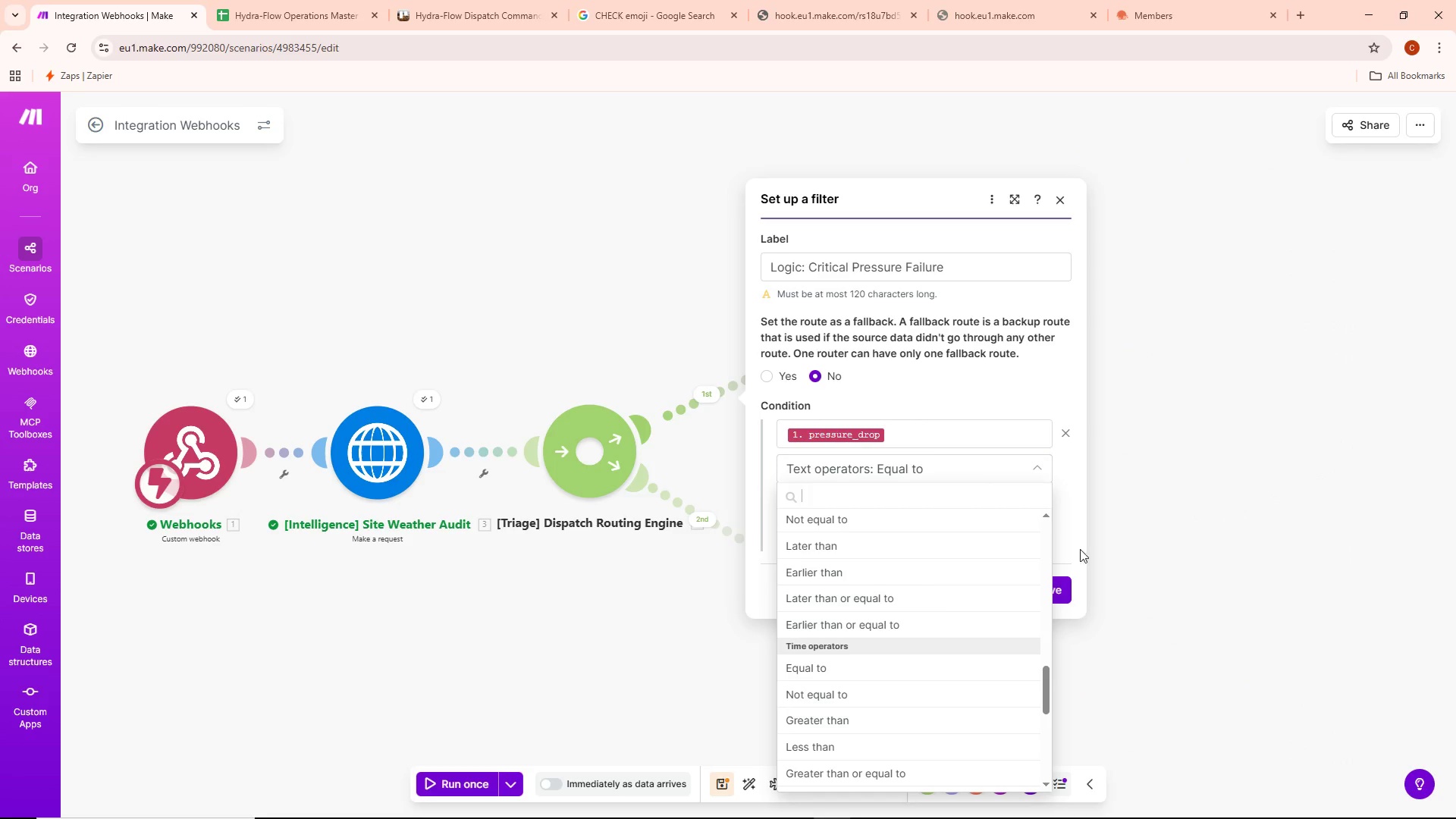 
scroll: coordinate [915, 676], scroll_direction: down, amount: 10.0
 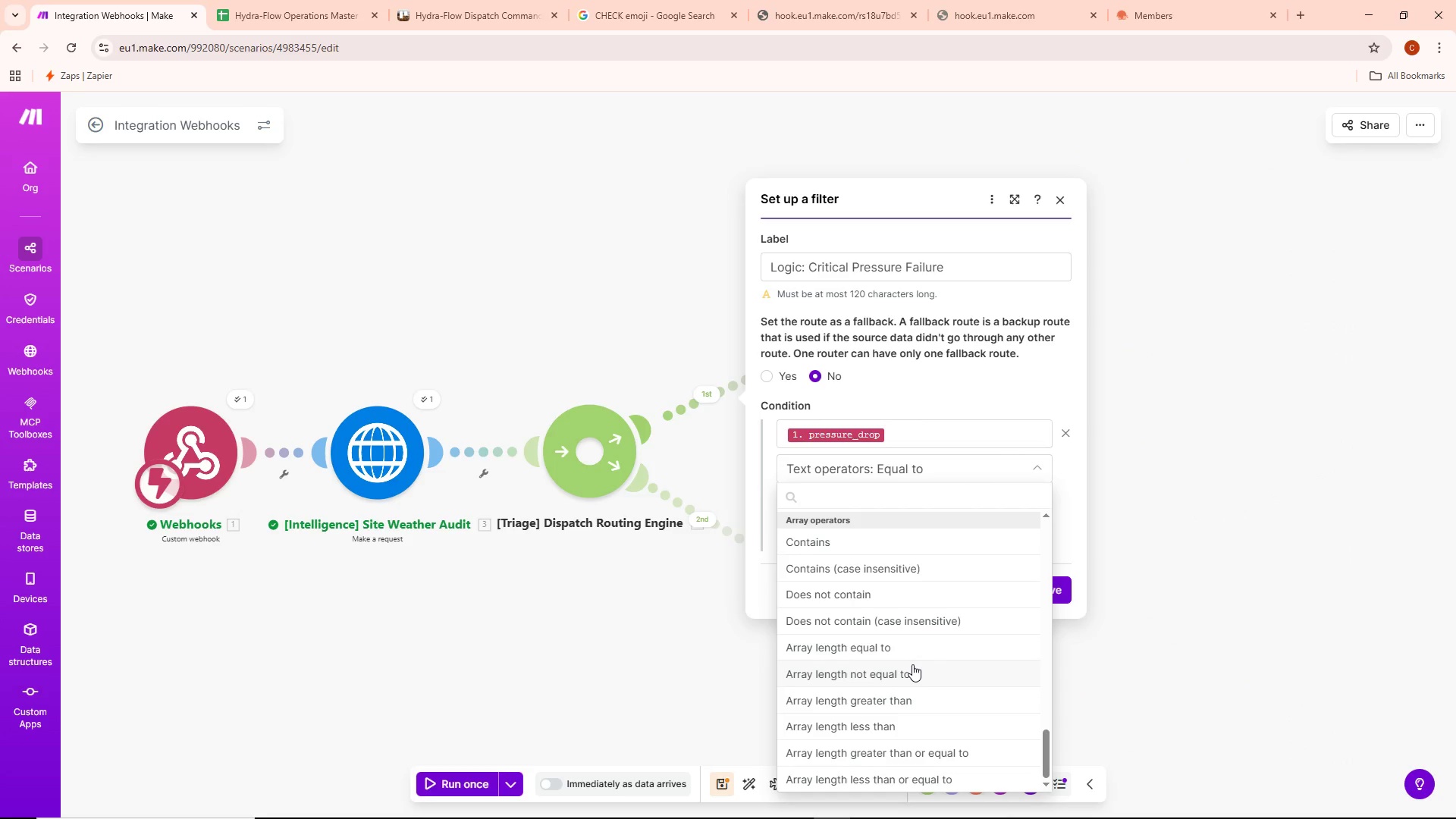 
type(gre)
 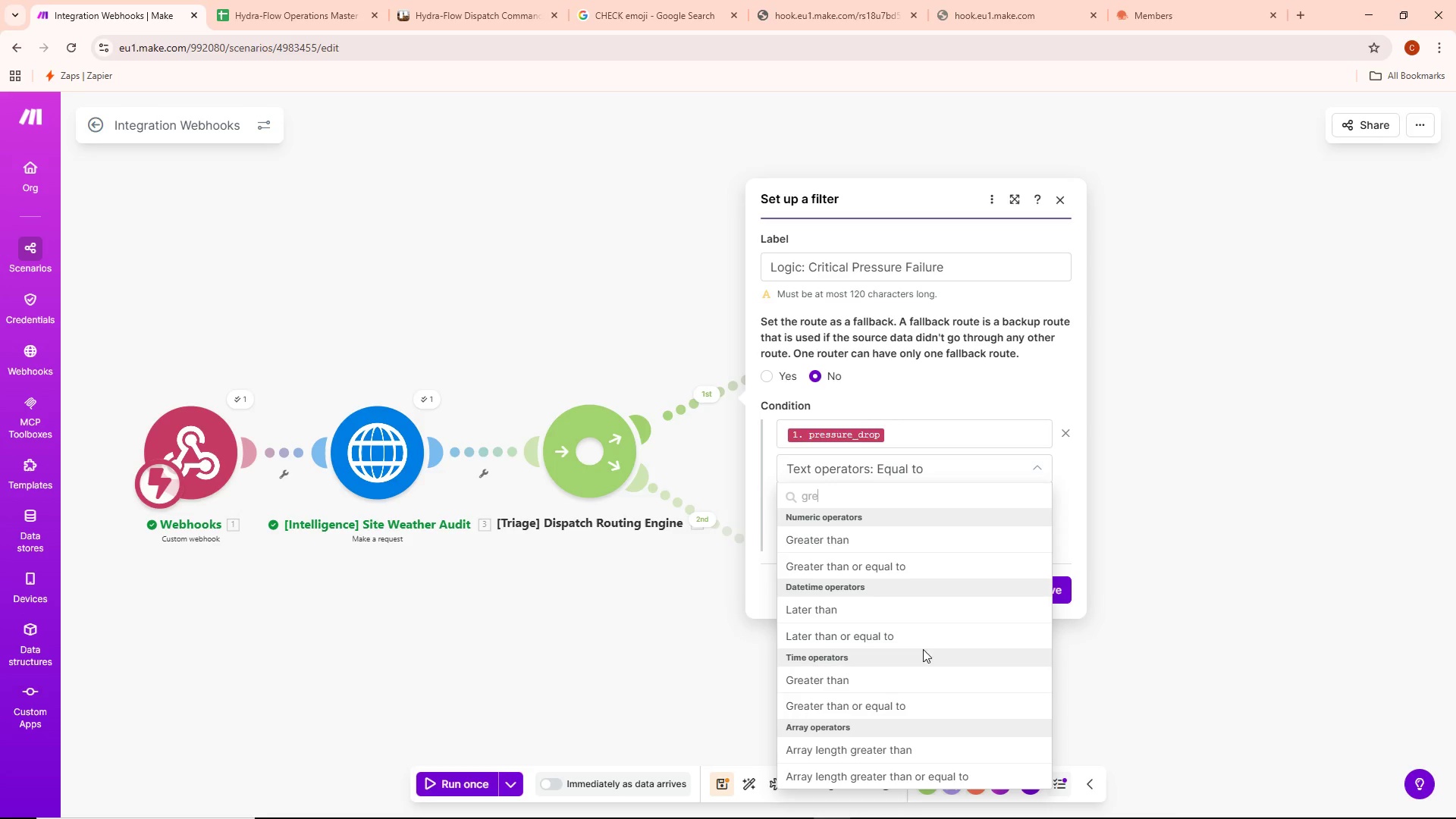 
wait(5.89)
 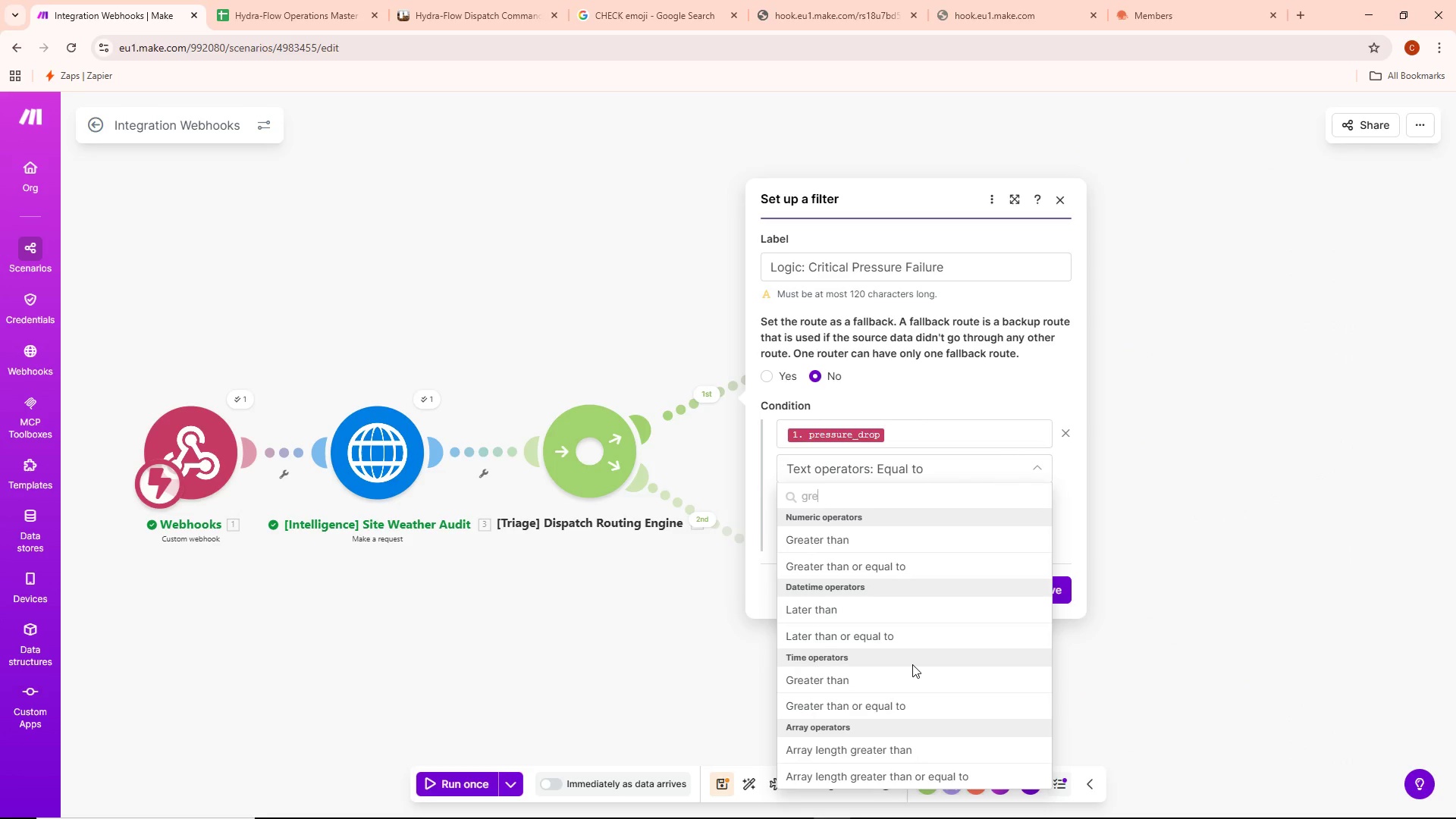 
left_click([836, 545])
 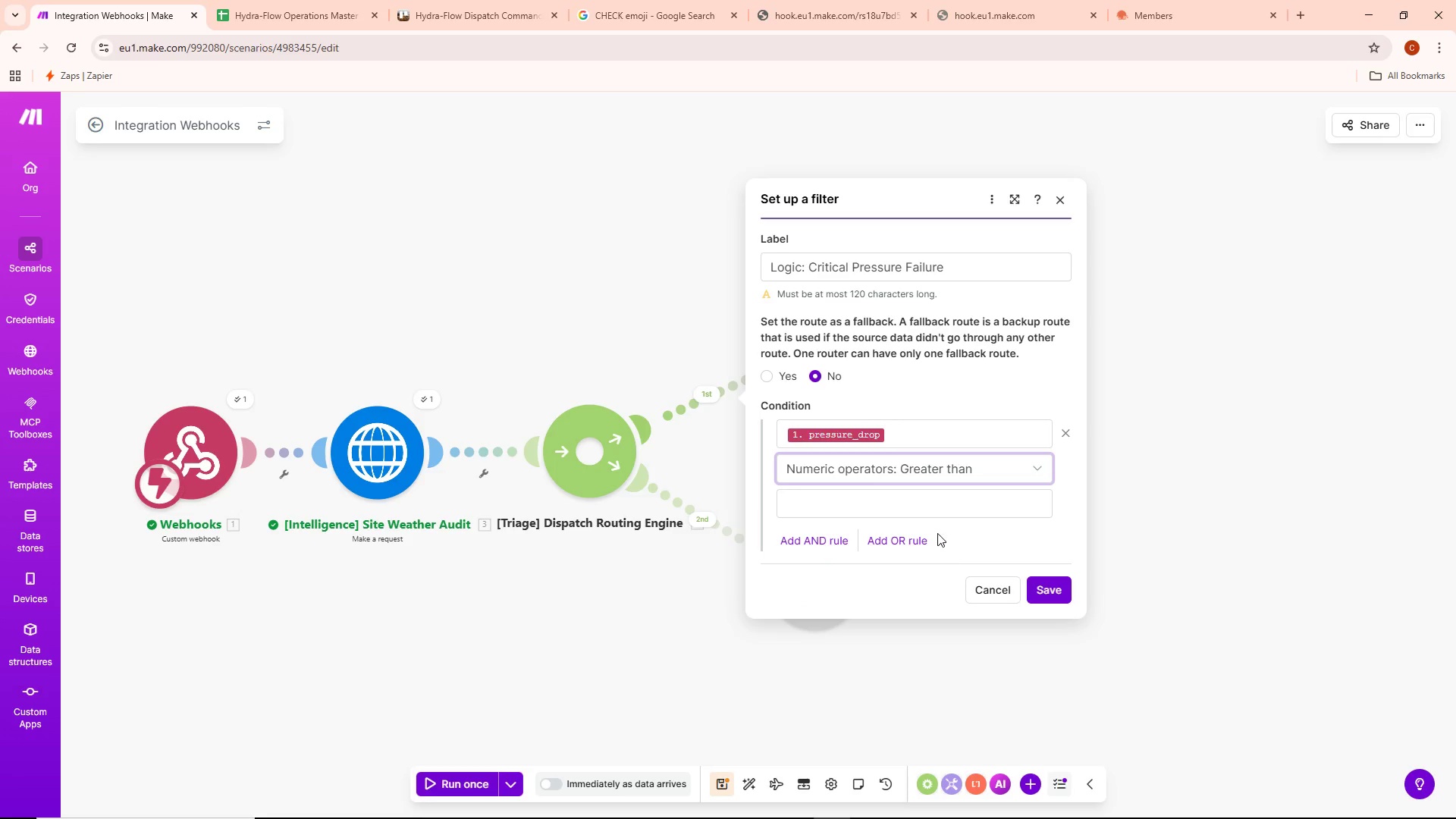 
left_click([915, 503])
 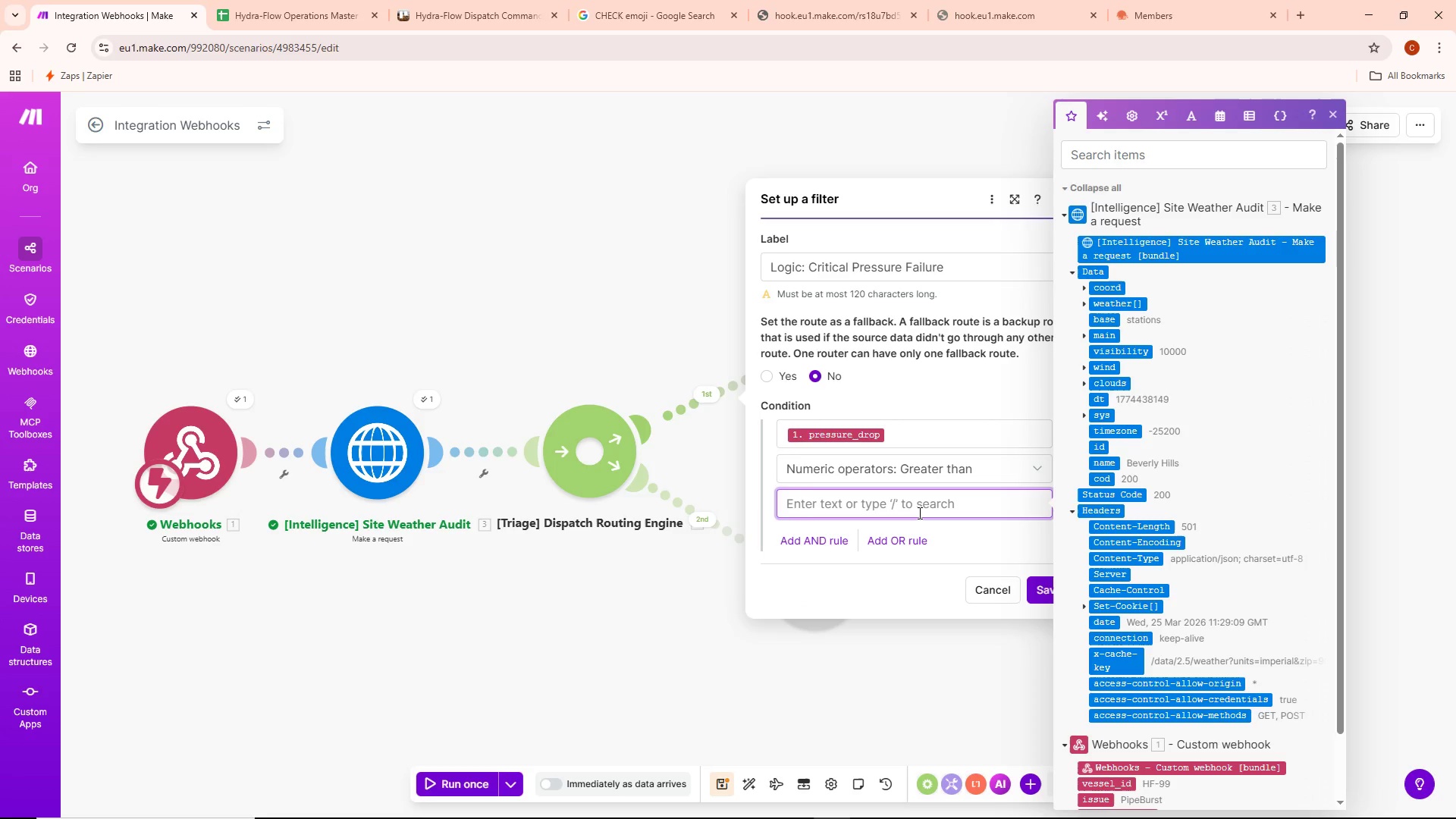 
type(30)
 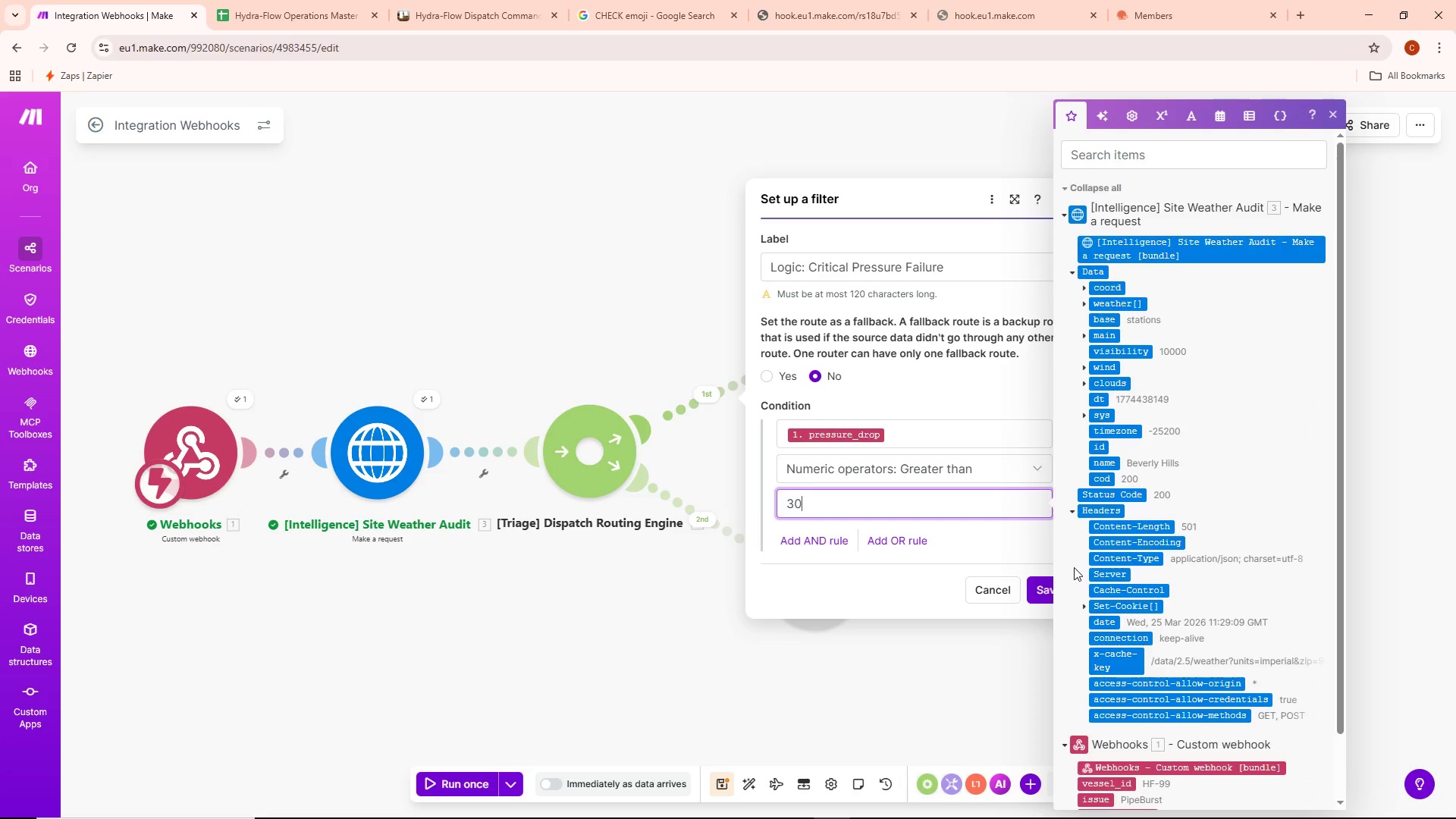 
left_click([1034, 582])
 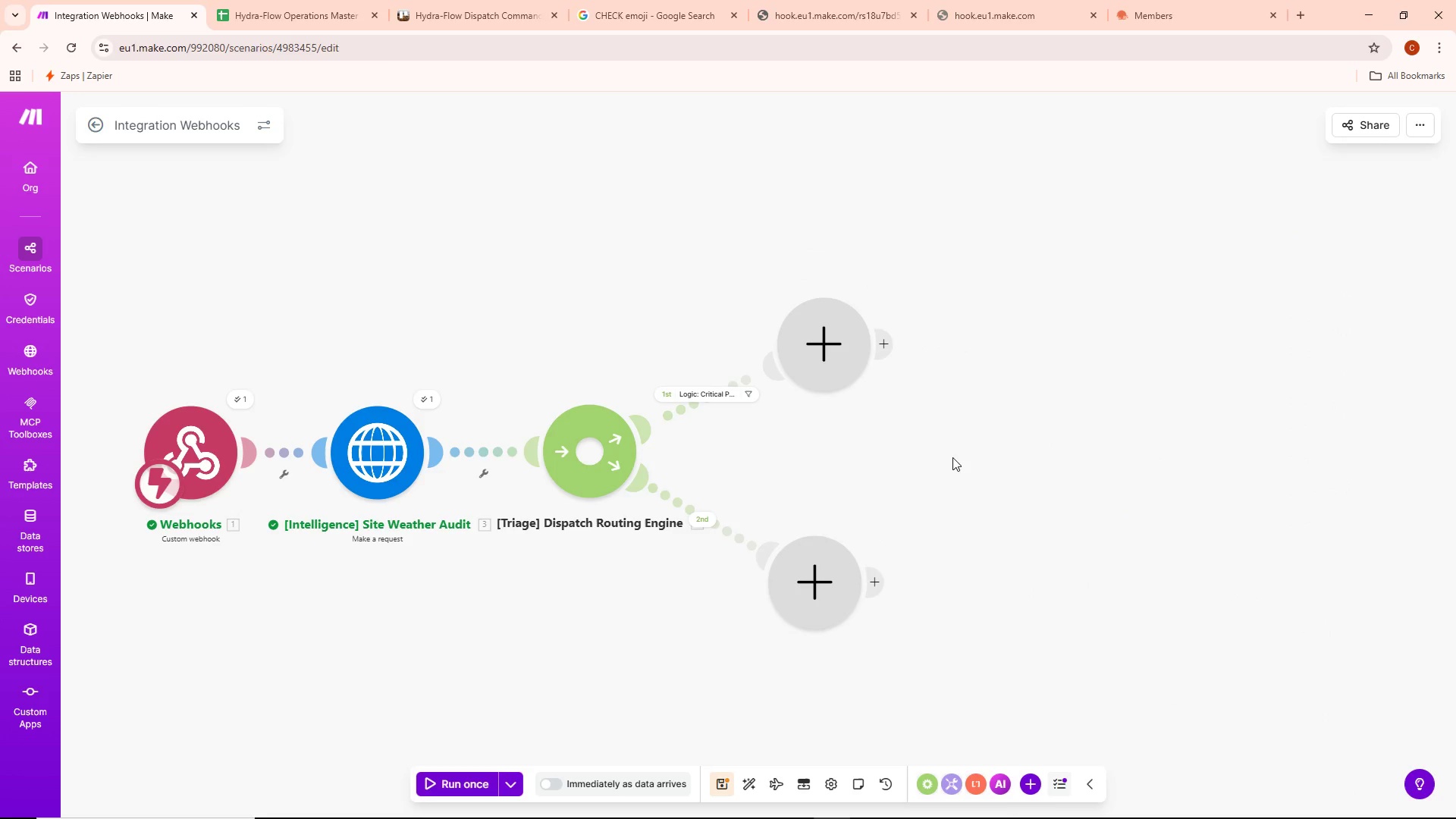 
left_click_drag(start_coordinate=[889, 460], to_coordinate=[959, 430])
 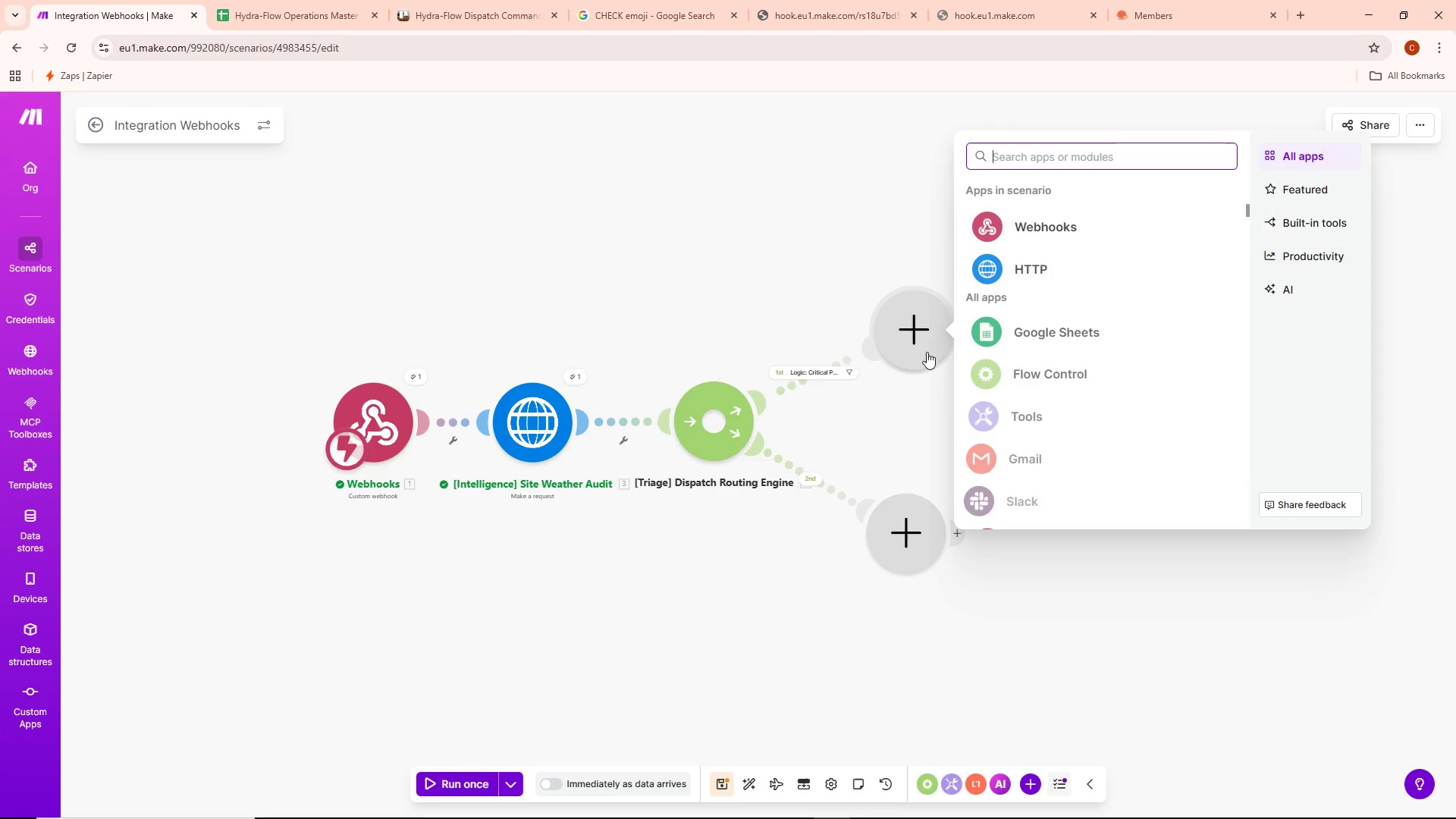 
scroll: coordinate [956, 453], scroll_direction: down, amount: 1.0
 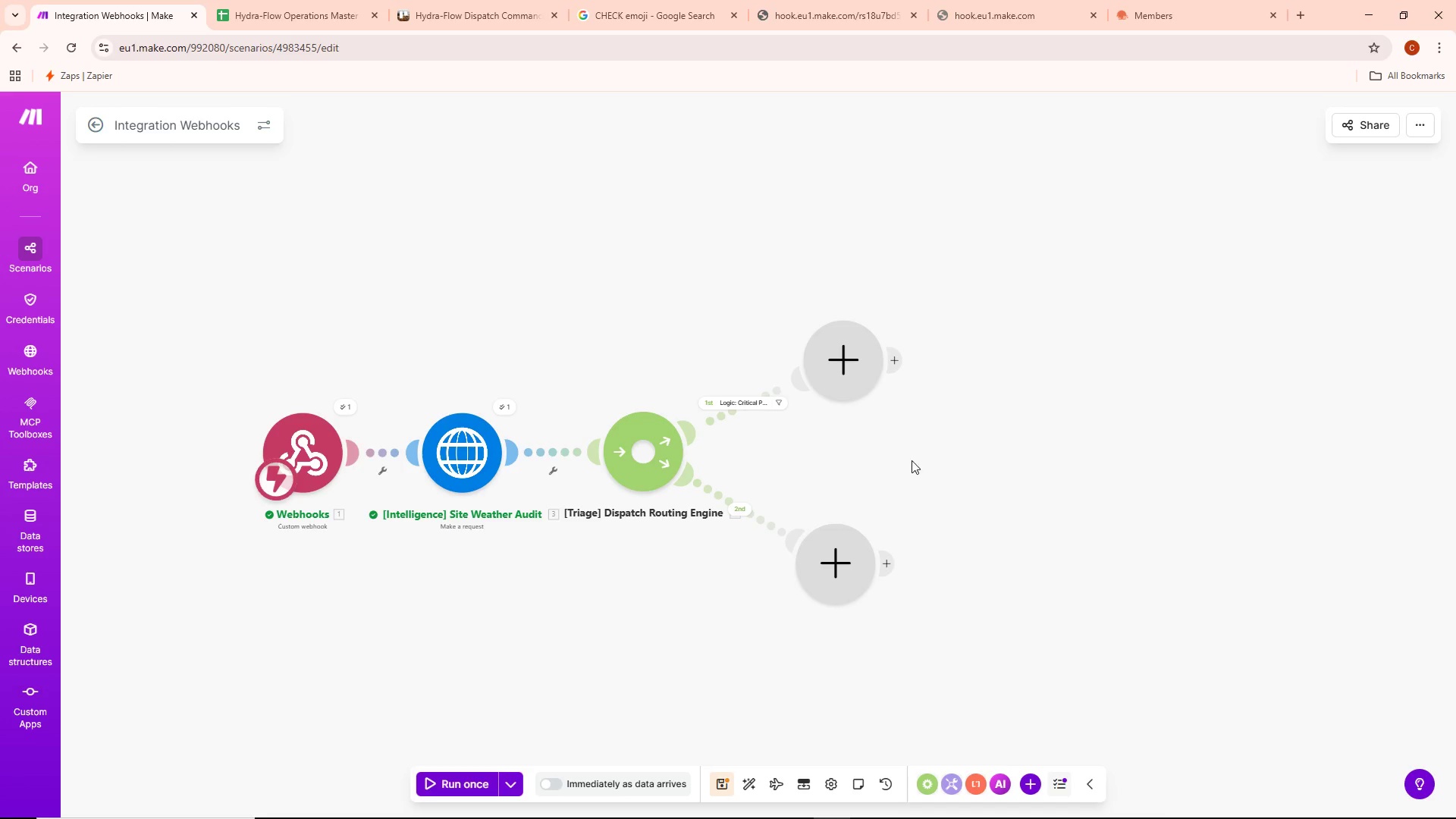 
left_click([1075, 159])
 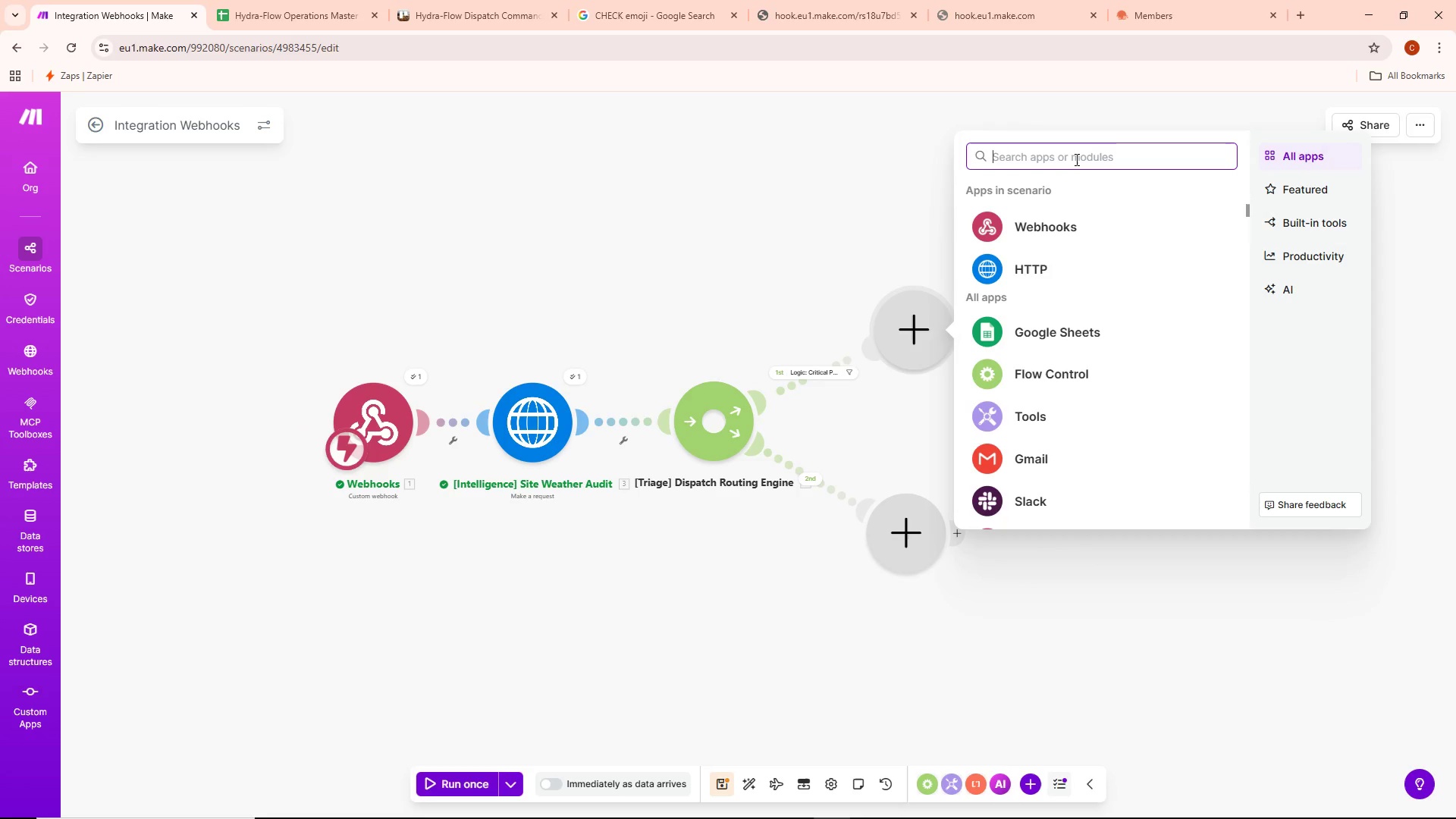 
key(Alt+AltLeft)
 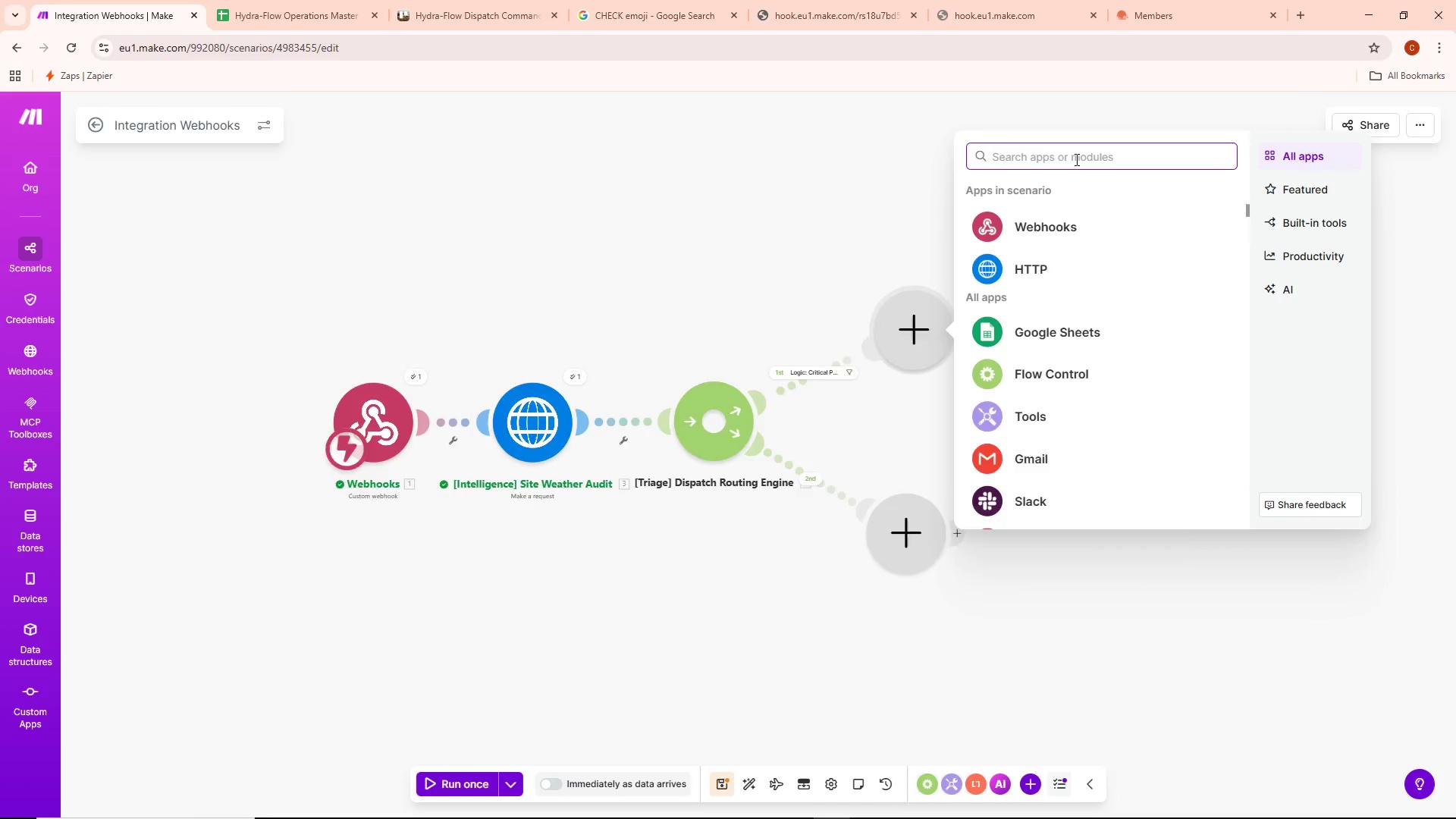 
key(Alt+Tab)